 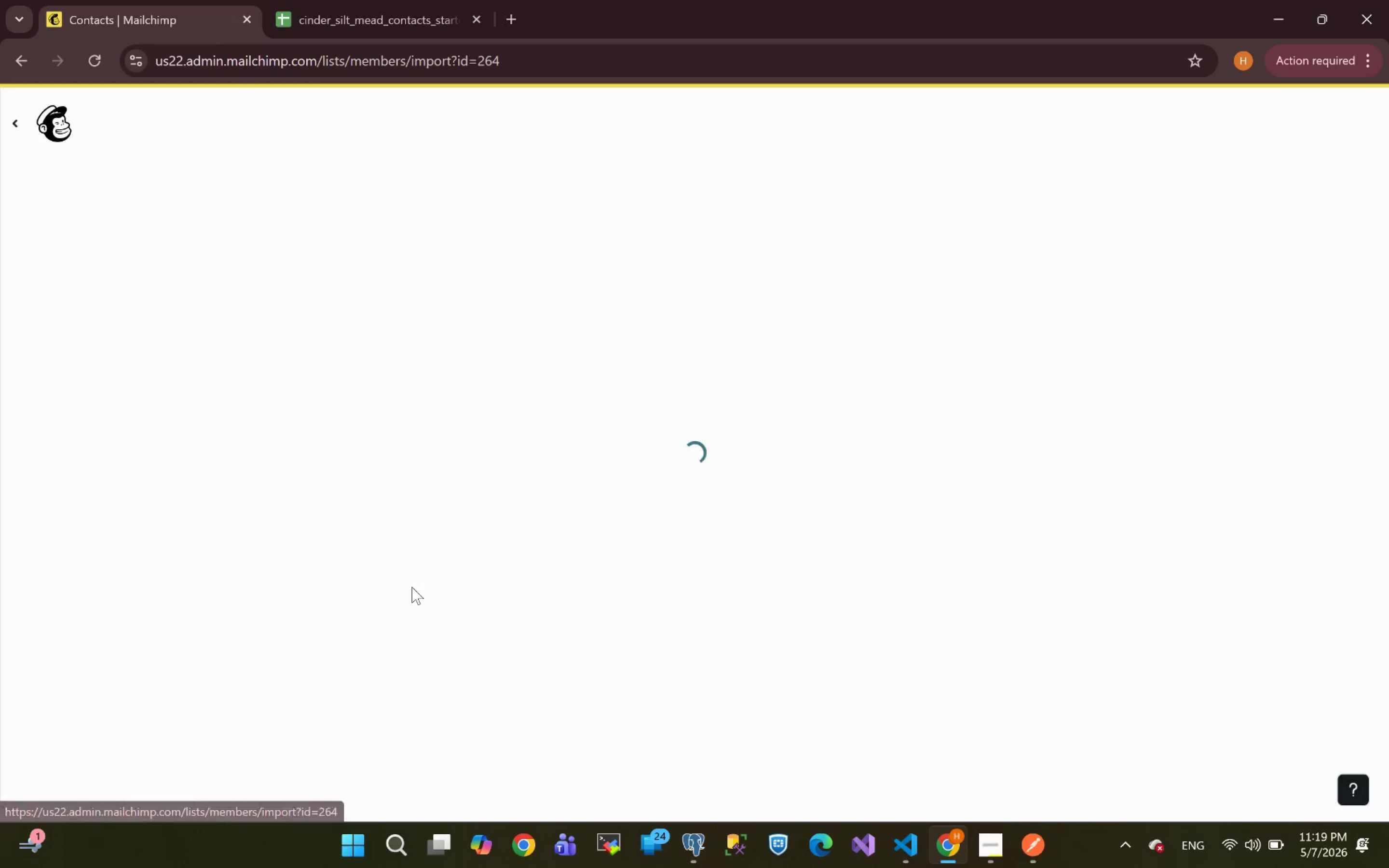 
left_click([940, 387])
 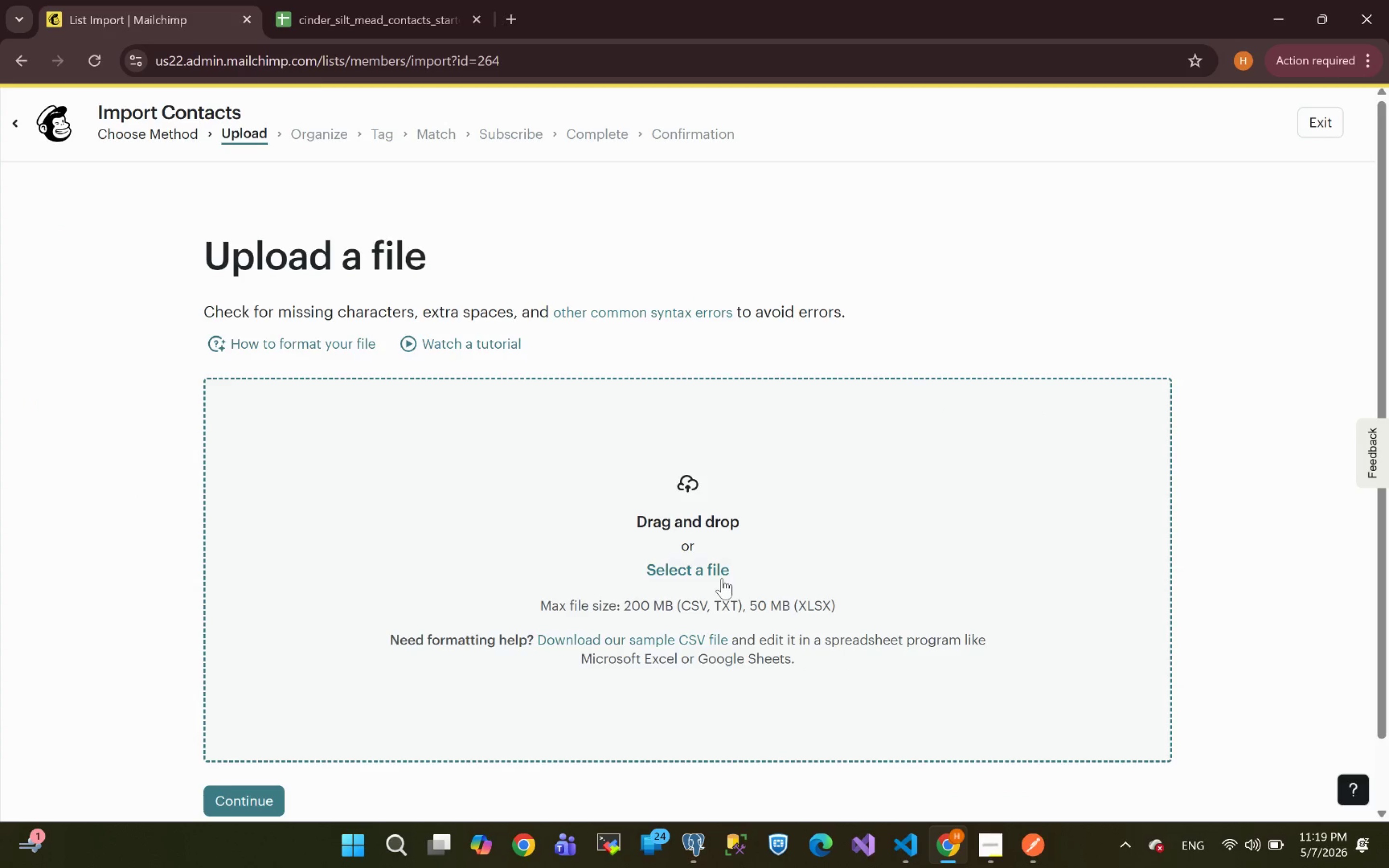 
left_click([708, 576])
 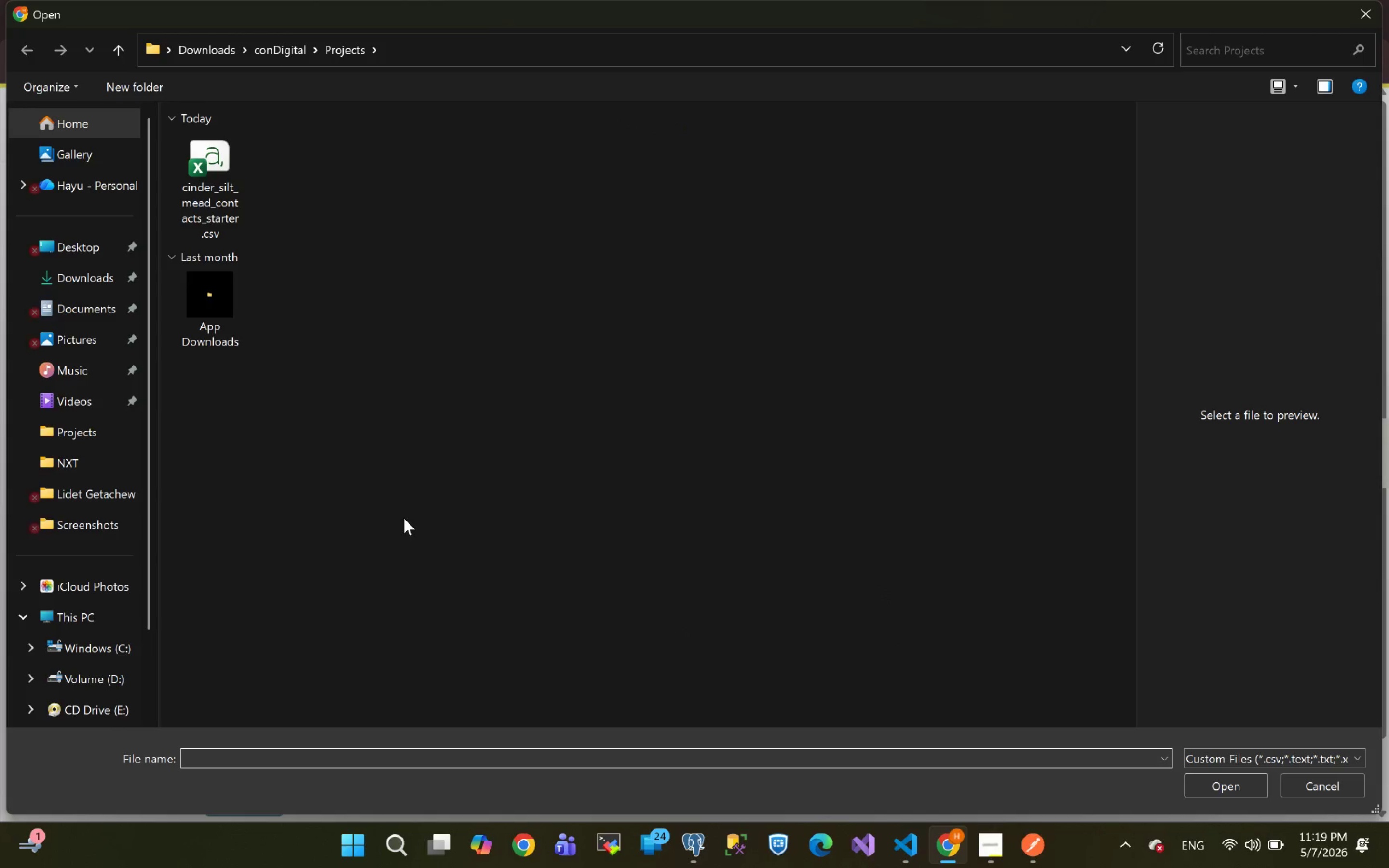 
left_click([205, 168])
 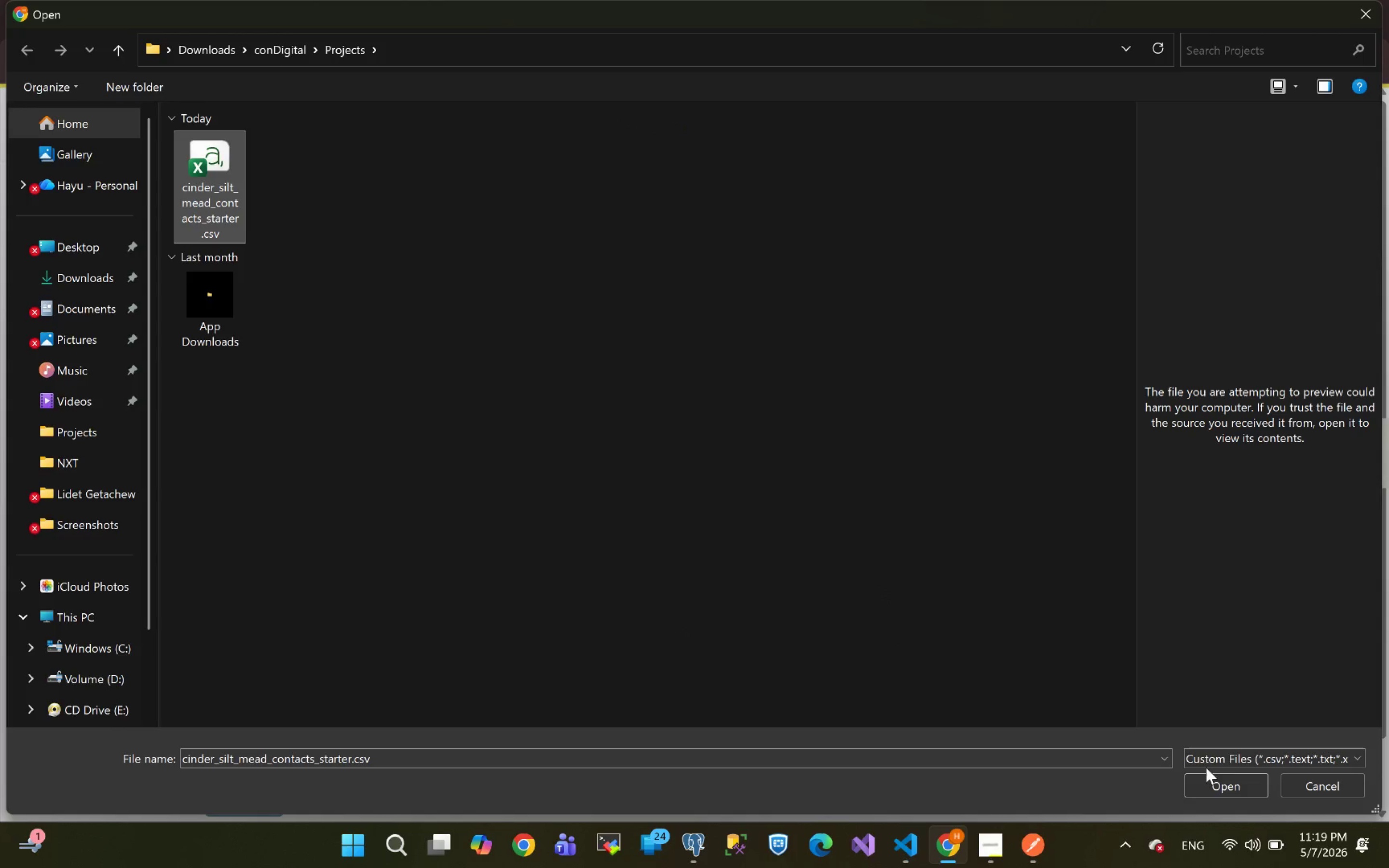 
left_click([1230, 781])
 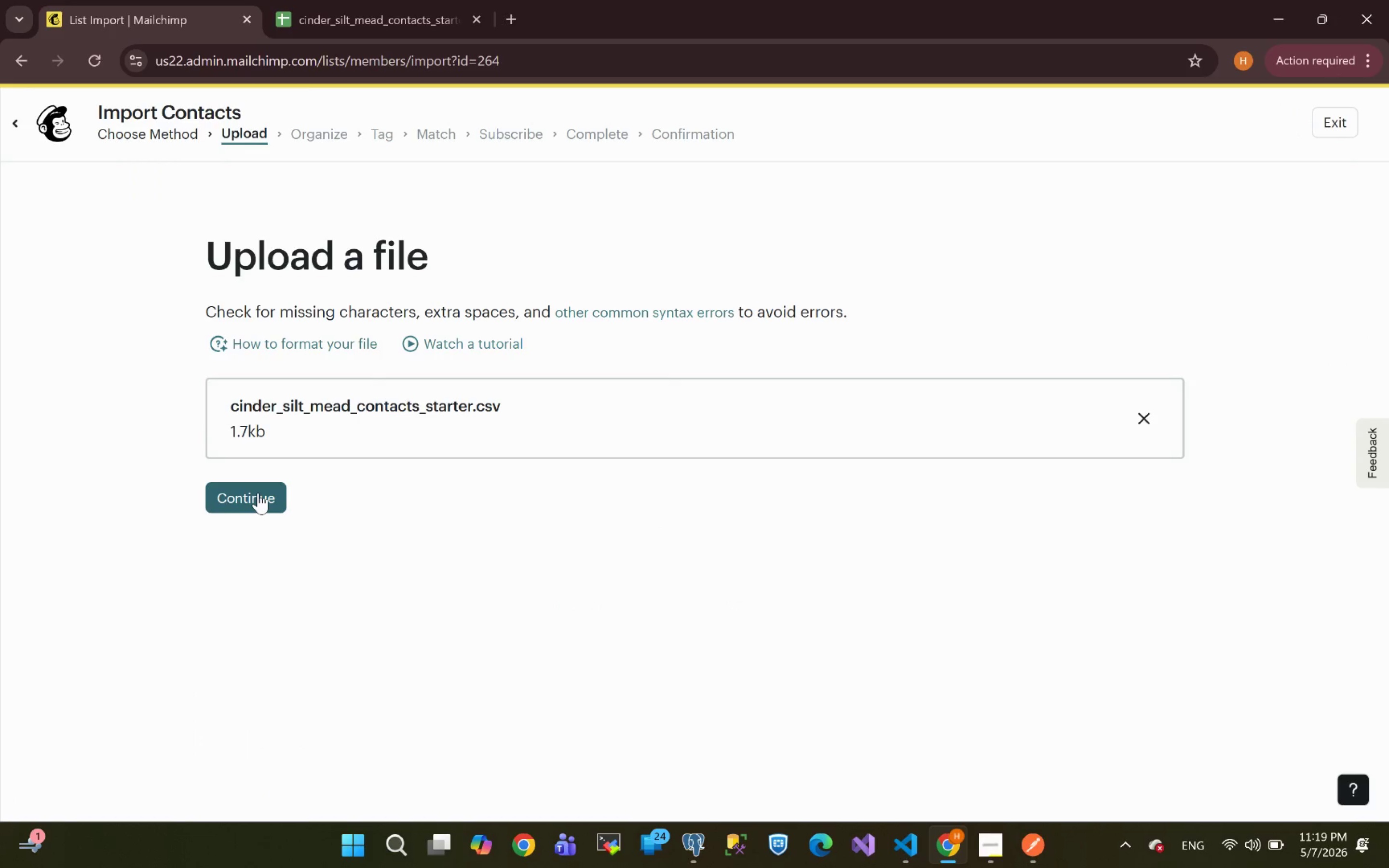 
wait(5.15)
 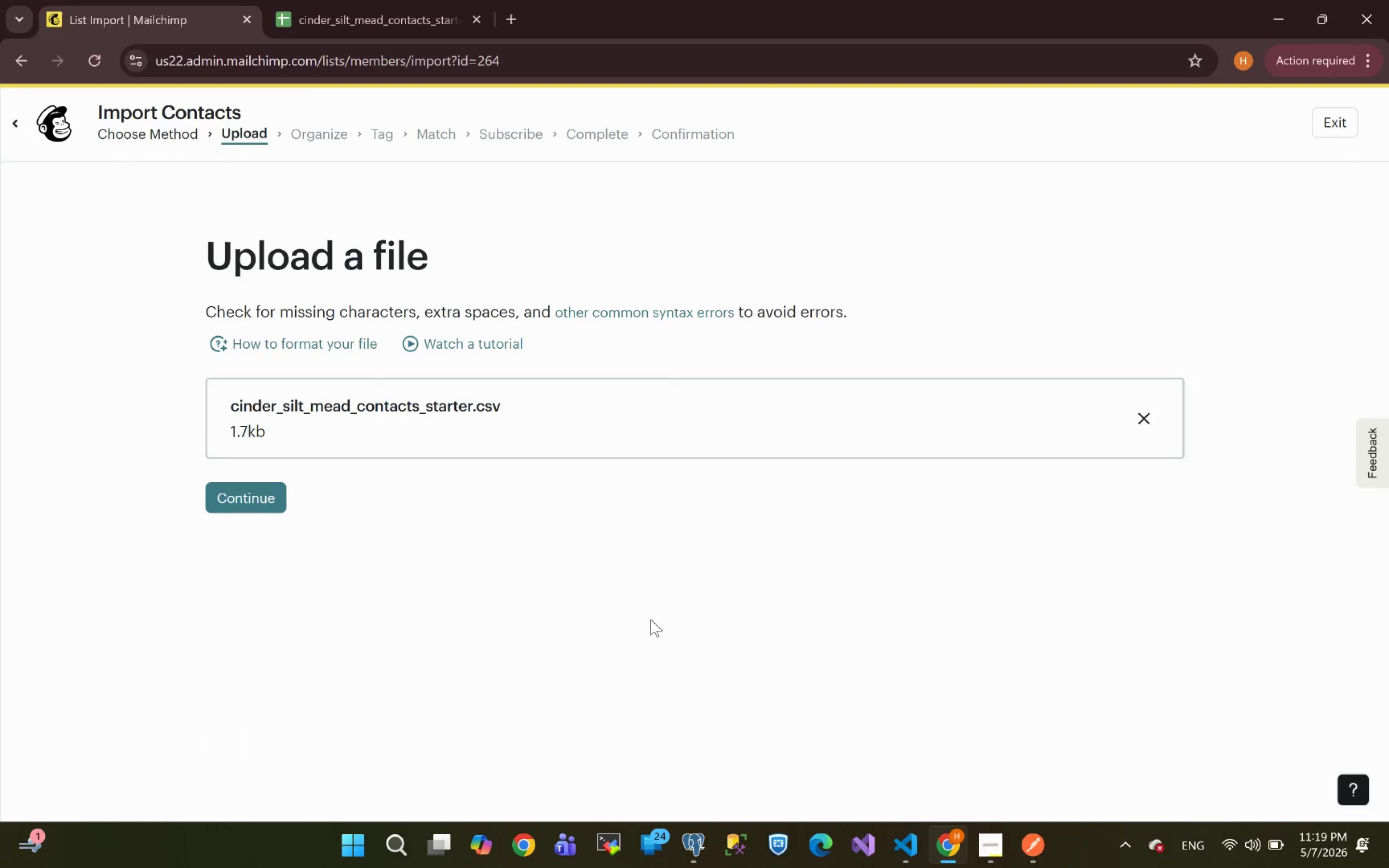 
left_click([258, 493])
 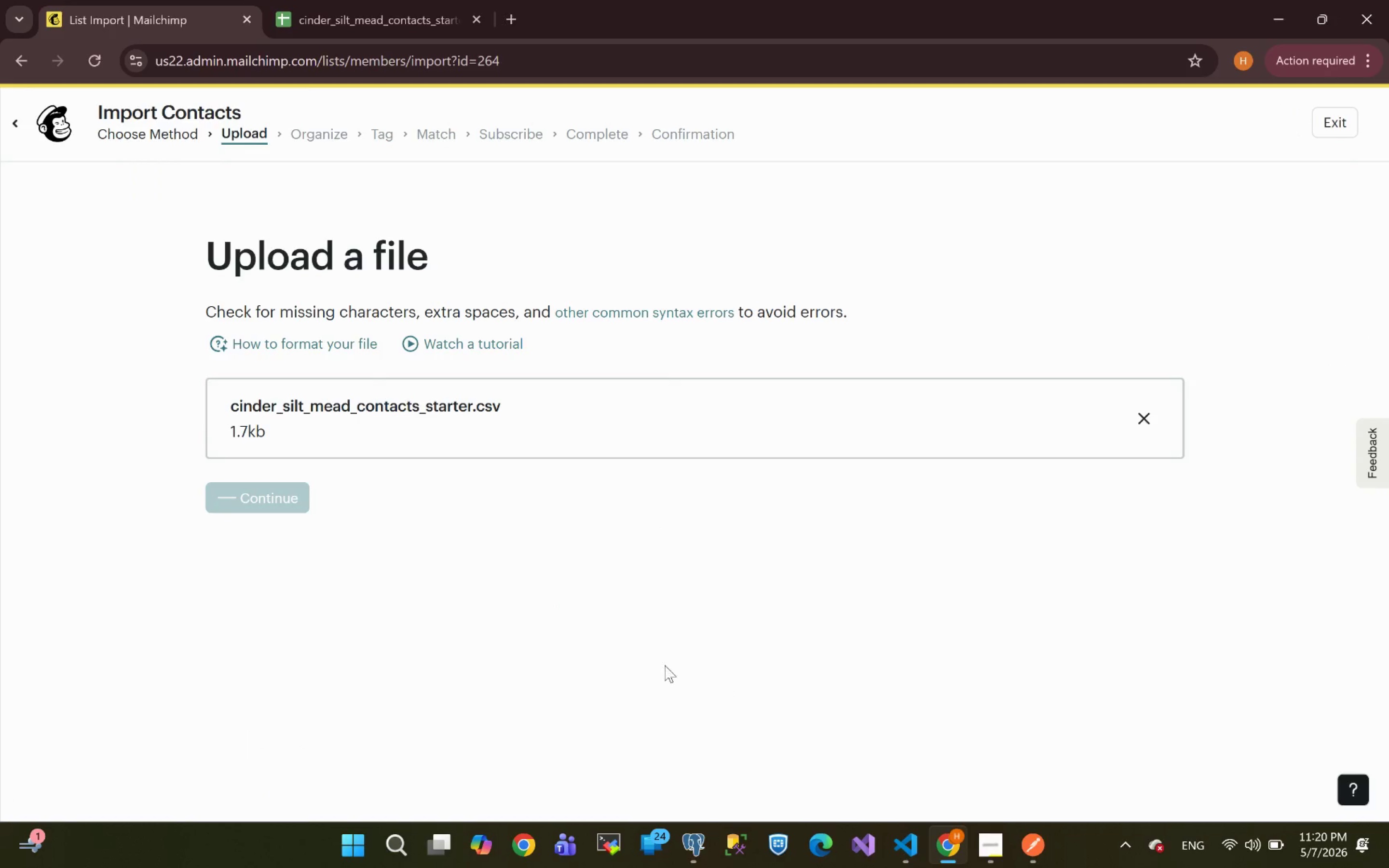 
wait(9.28)
 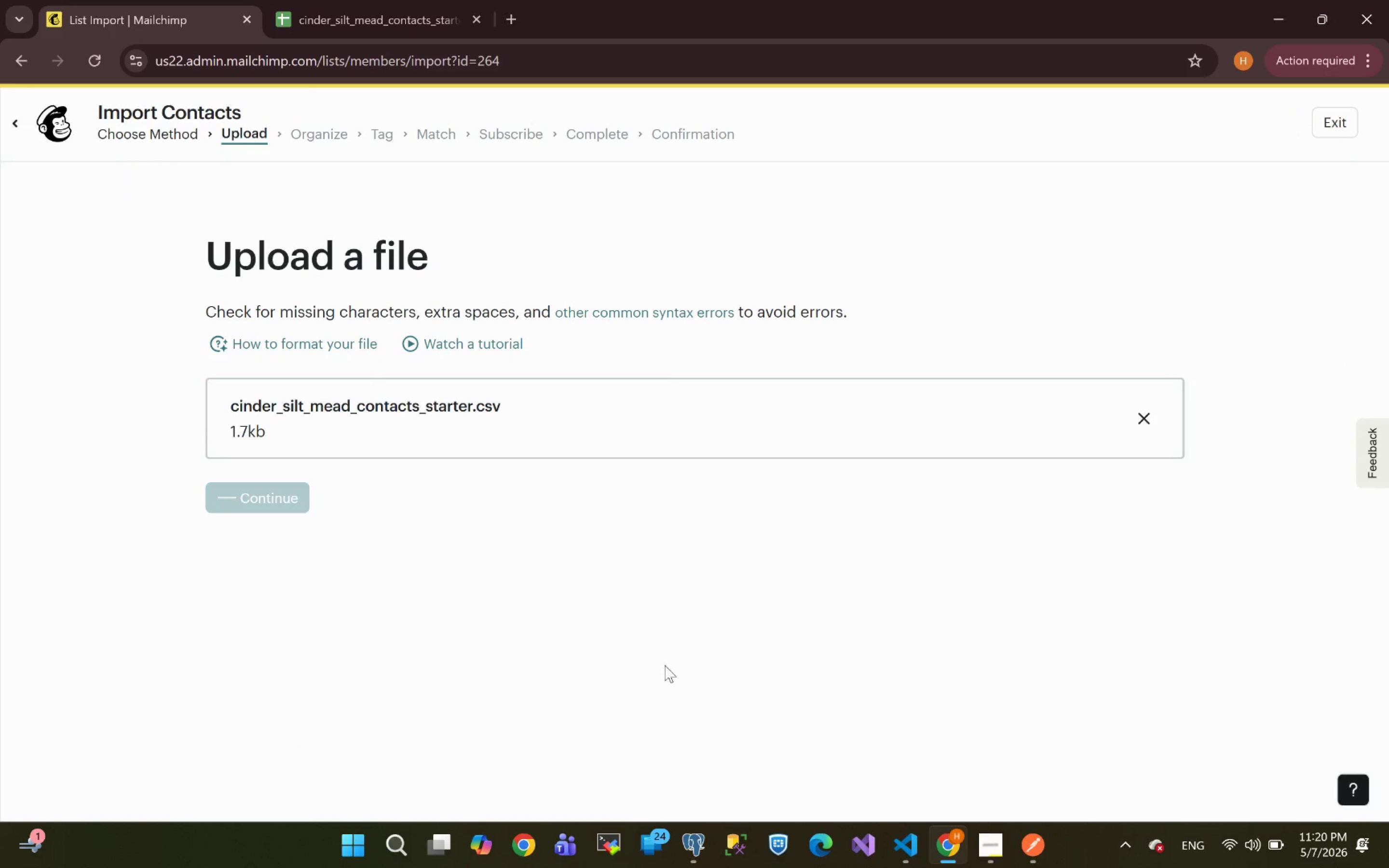 
left_click_drag(start_coordinate=[390, 458], to_coordinate=[154, 485])
 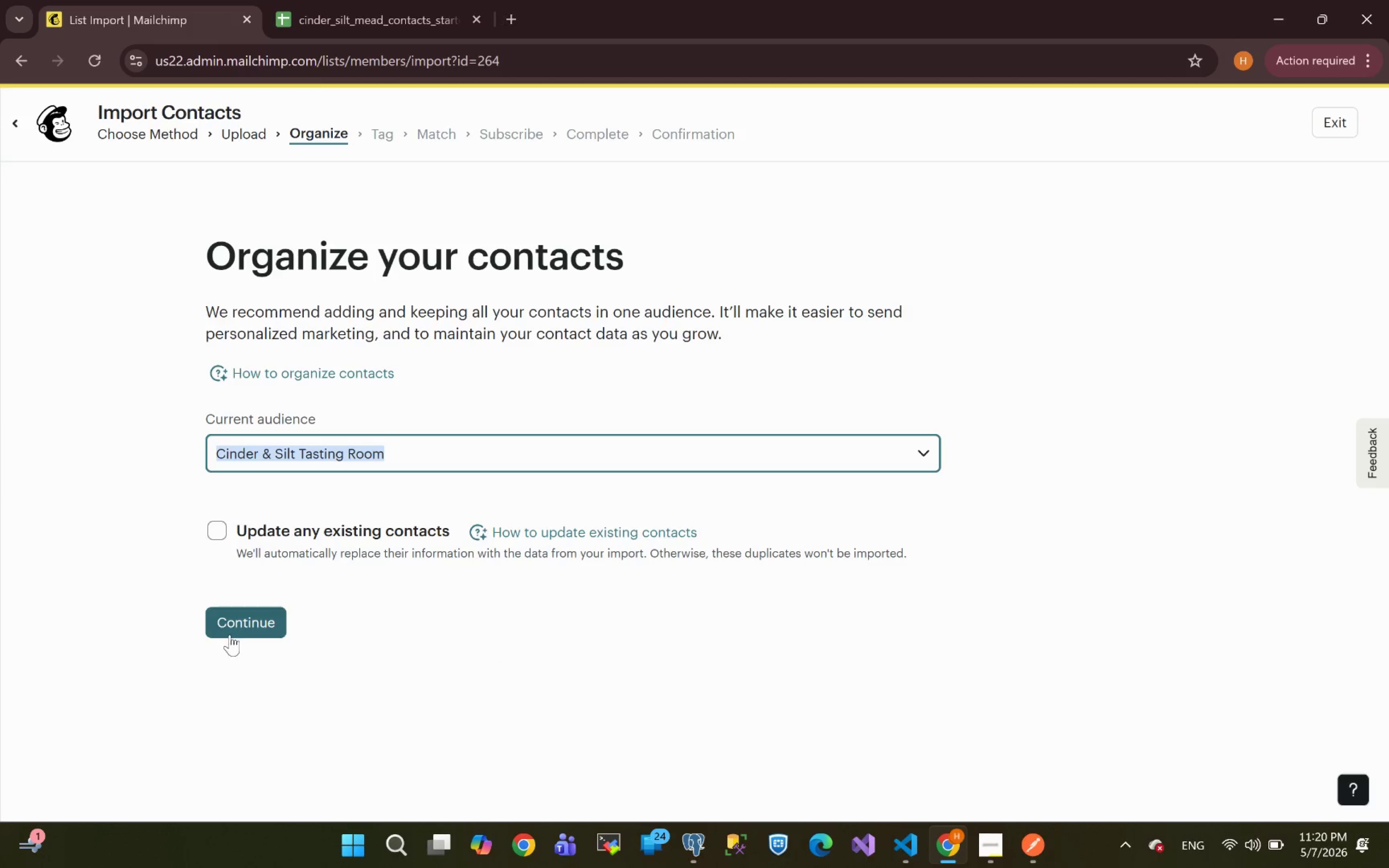 
left_click([230, 635])
 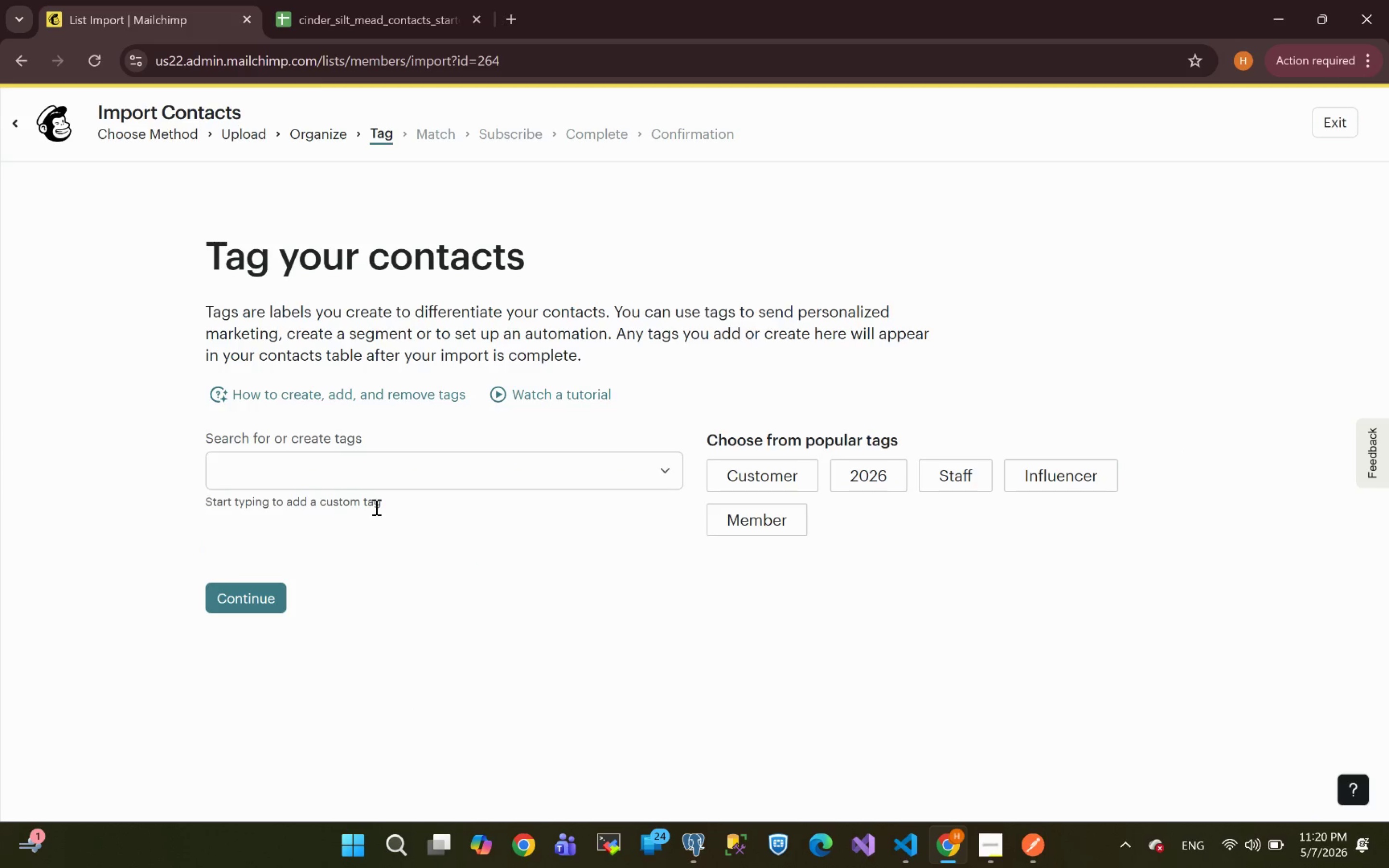 
left_click([337, 489])
 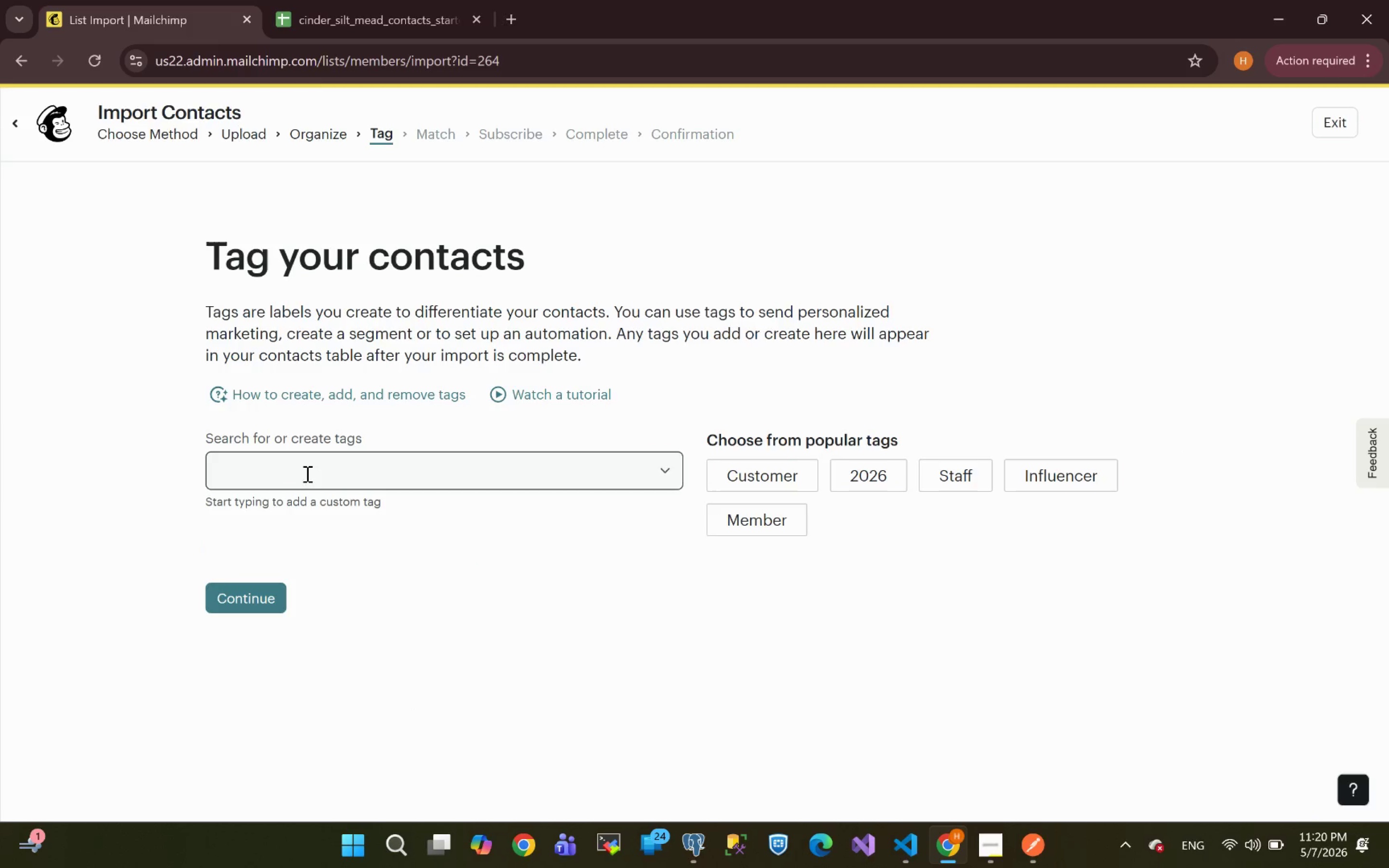 
left_click([306, 474])
 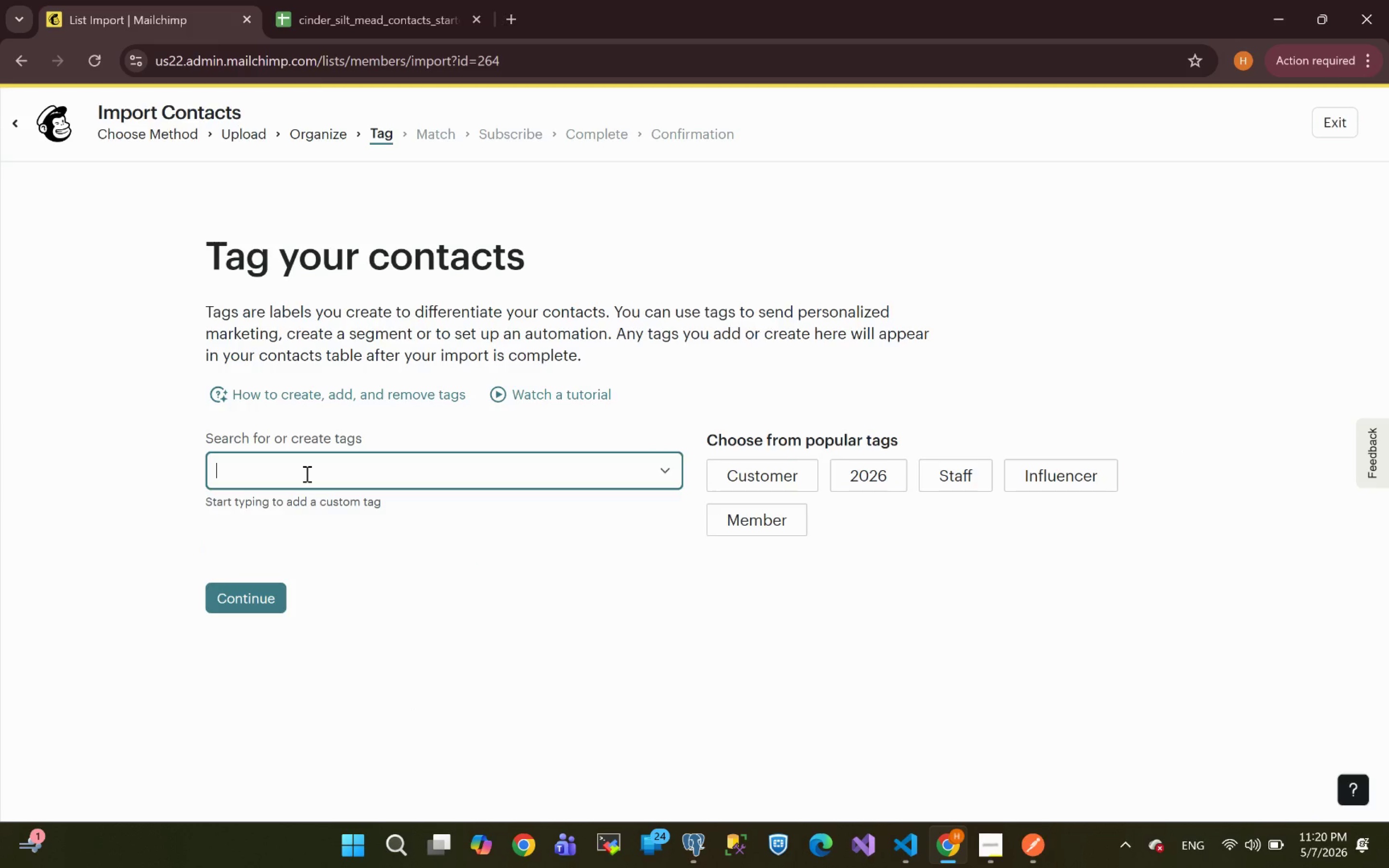 
key(Meta+V)
 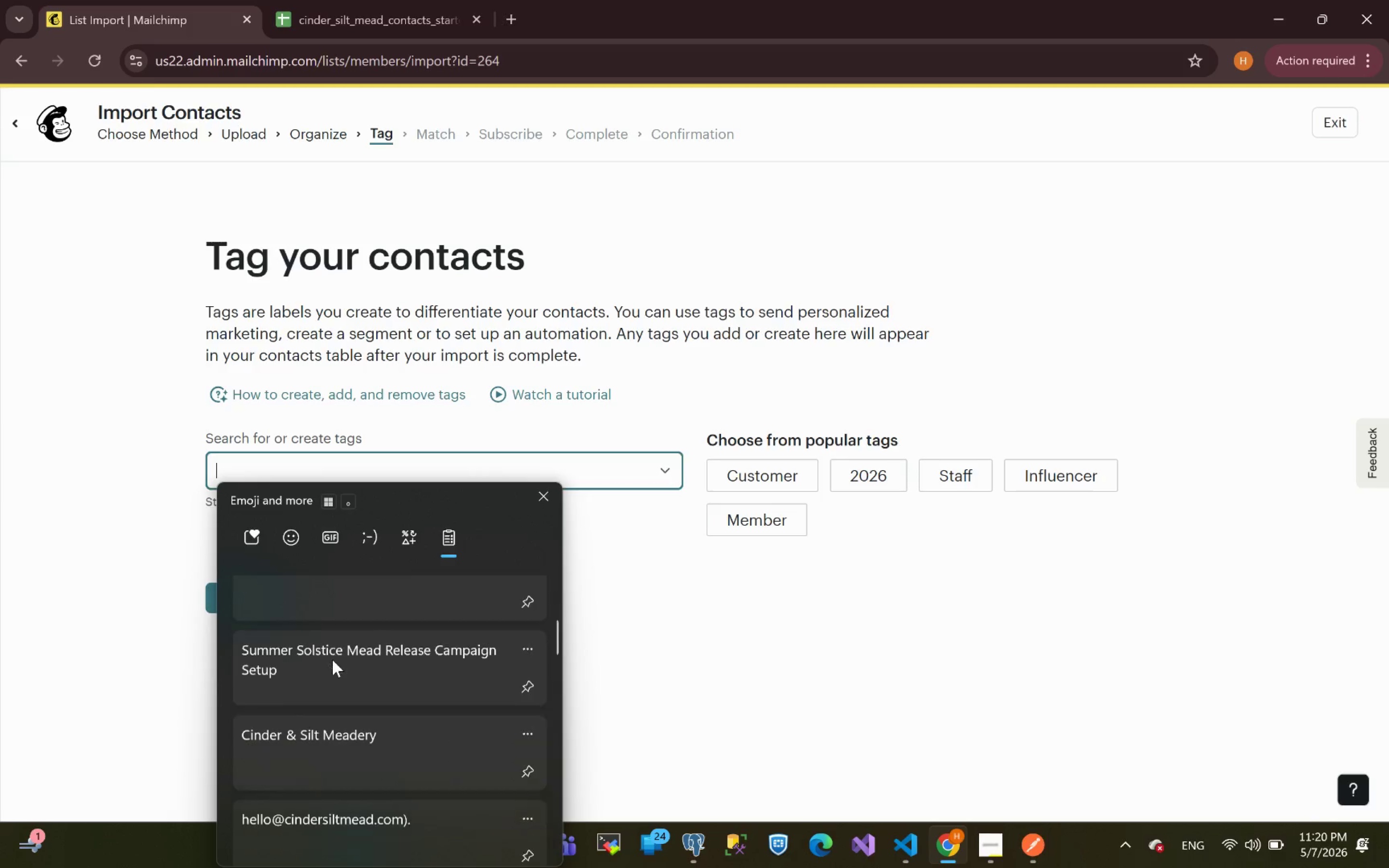 
left_click([354, 700])
 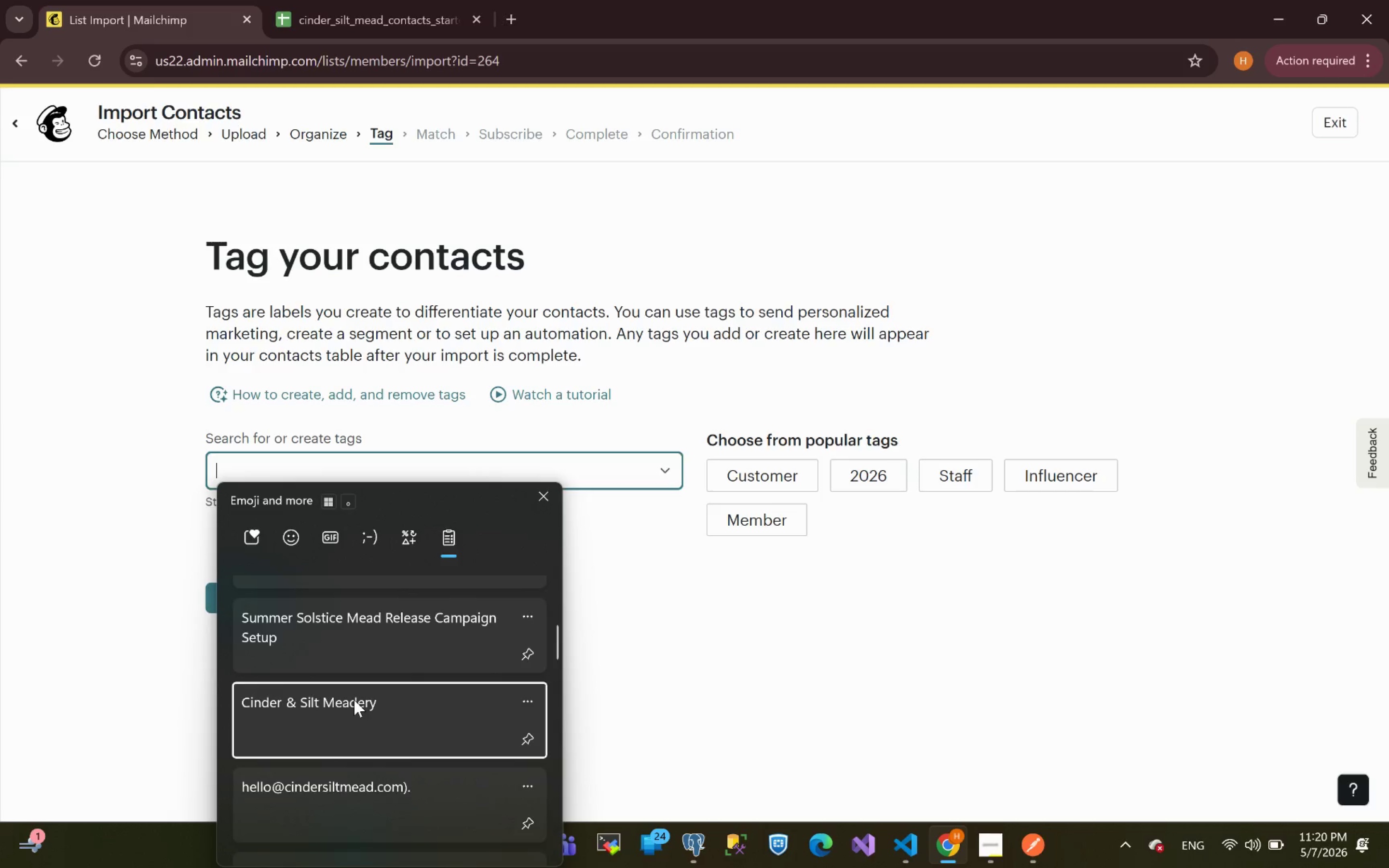 
key(Control+ControlLeft)
 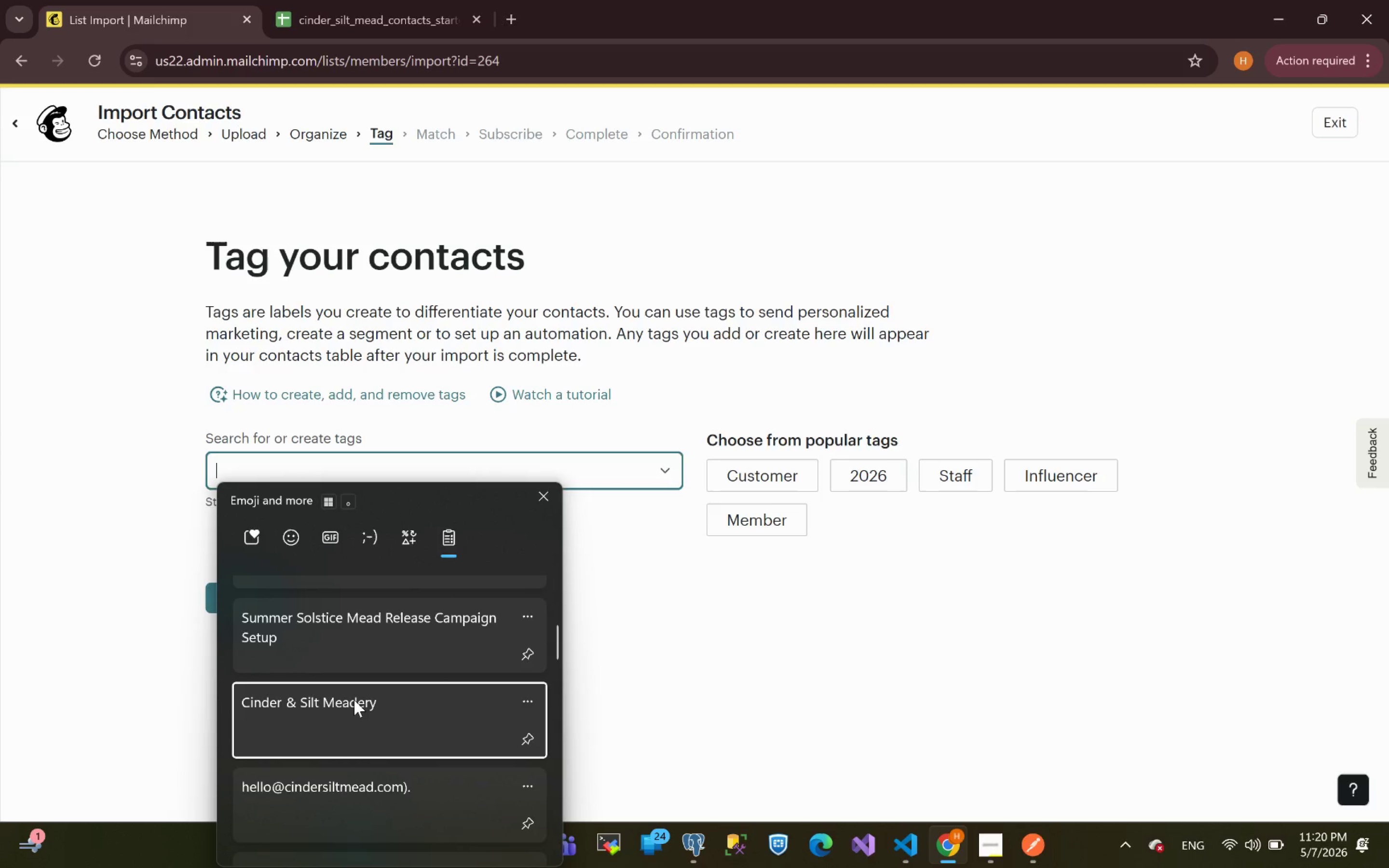 
key(Control+V)
 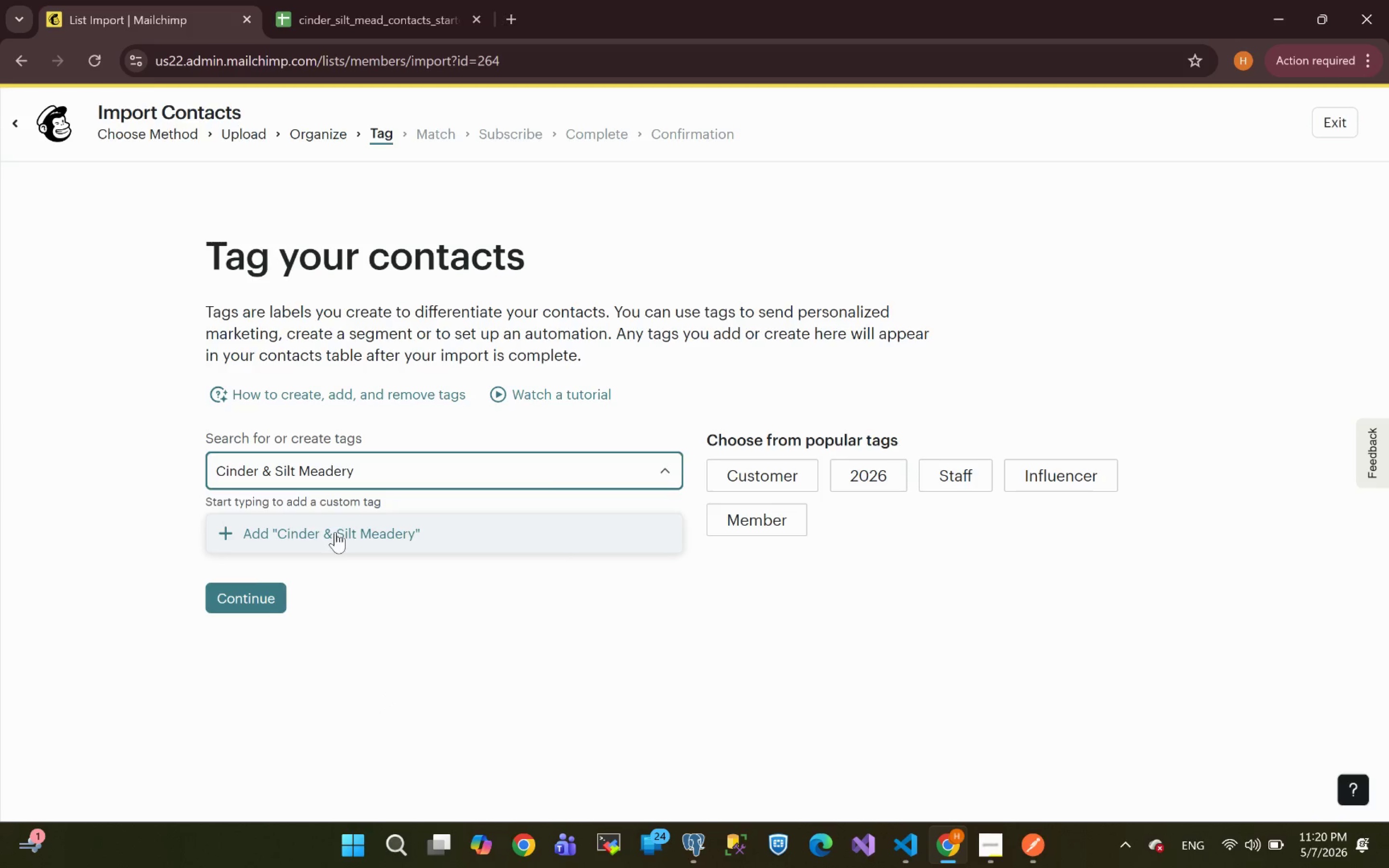 
left_click([335, 532])
 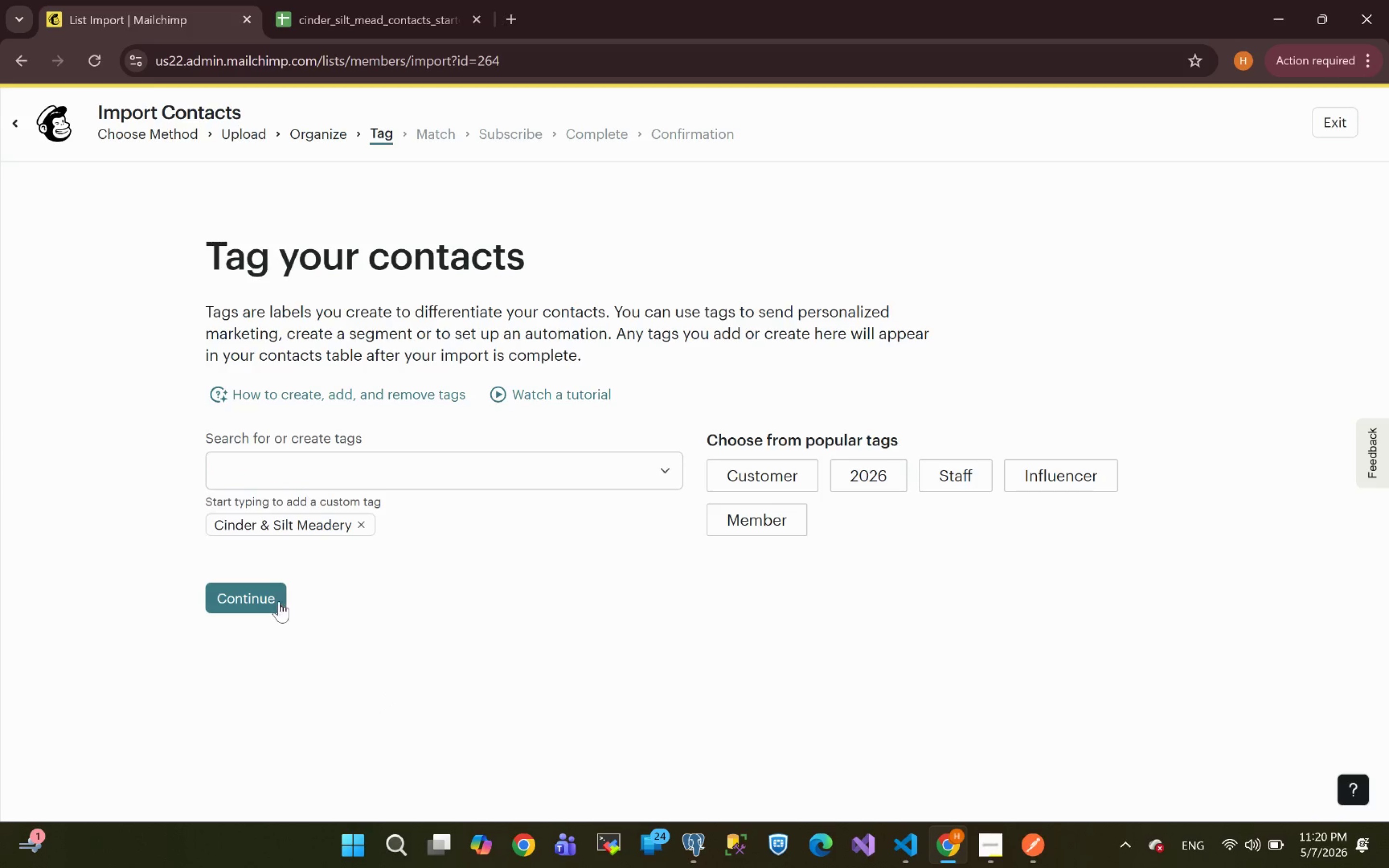 
left_click([256, 595])
 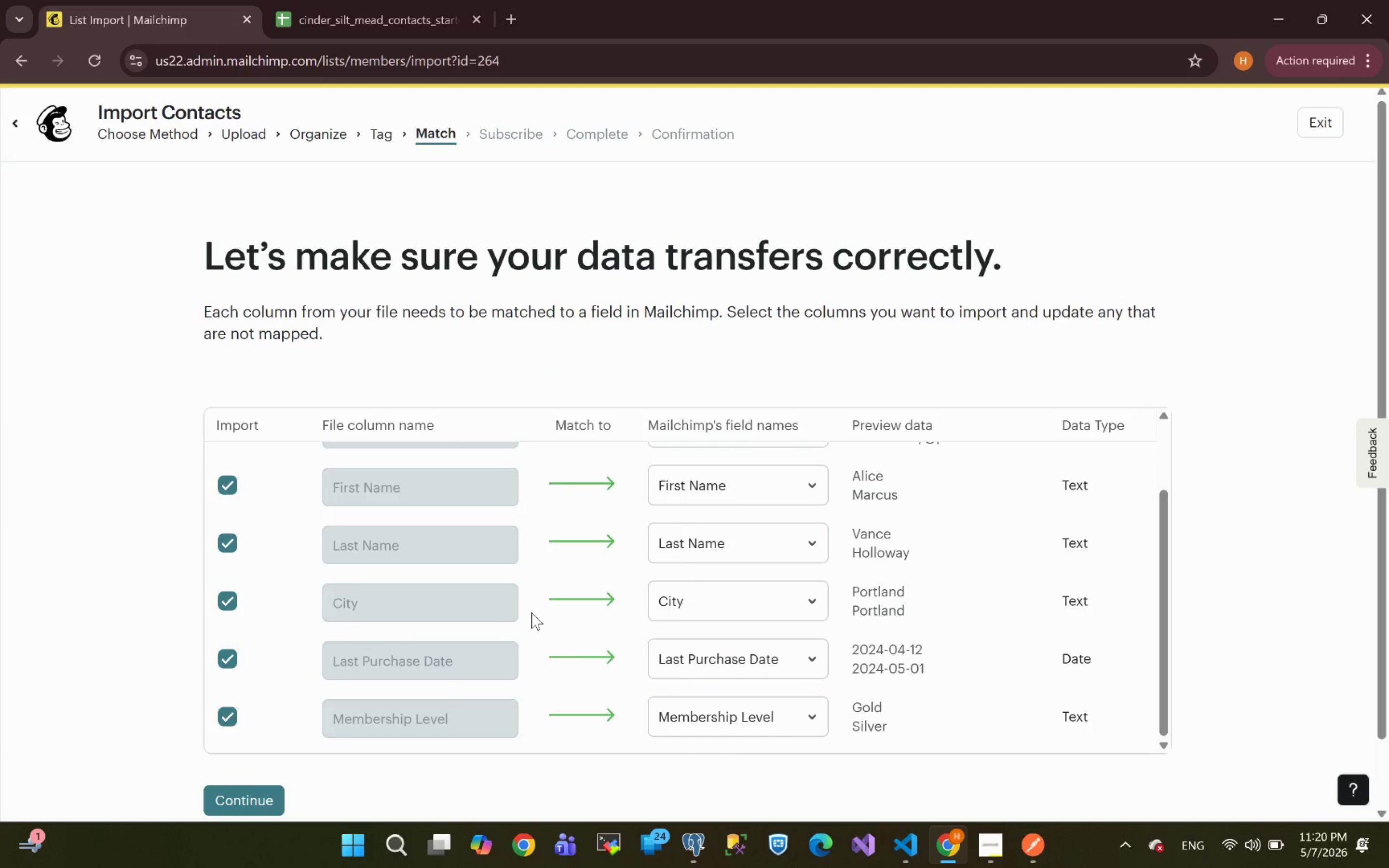 
wait(9.19)
 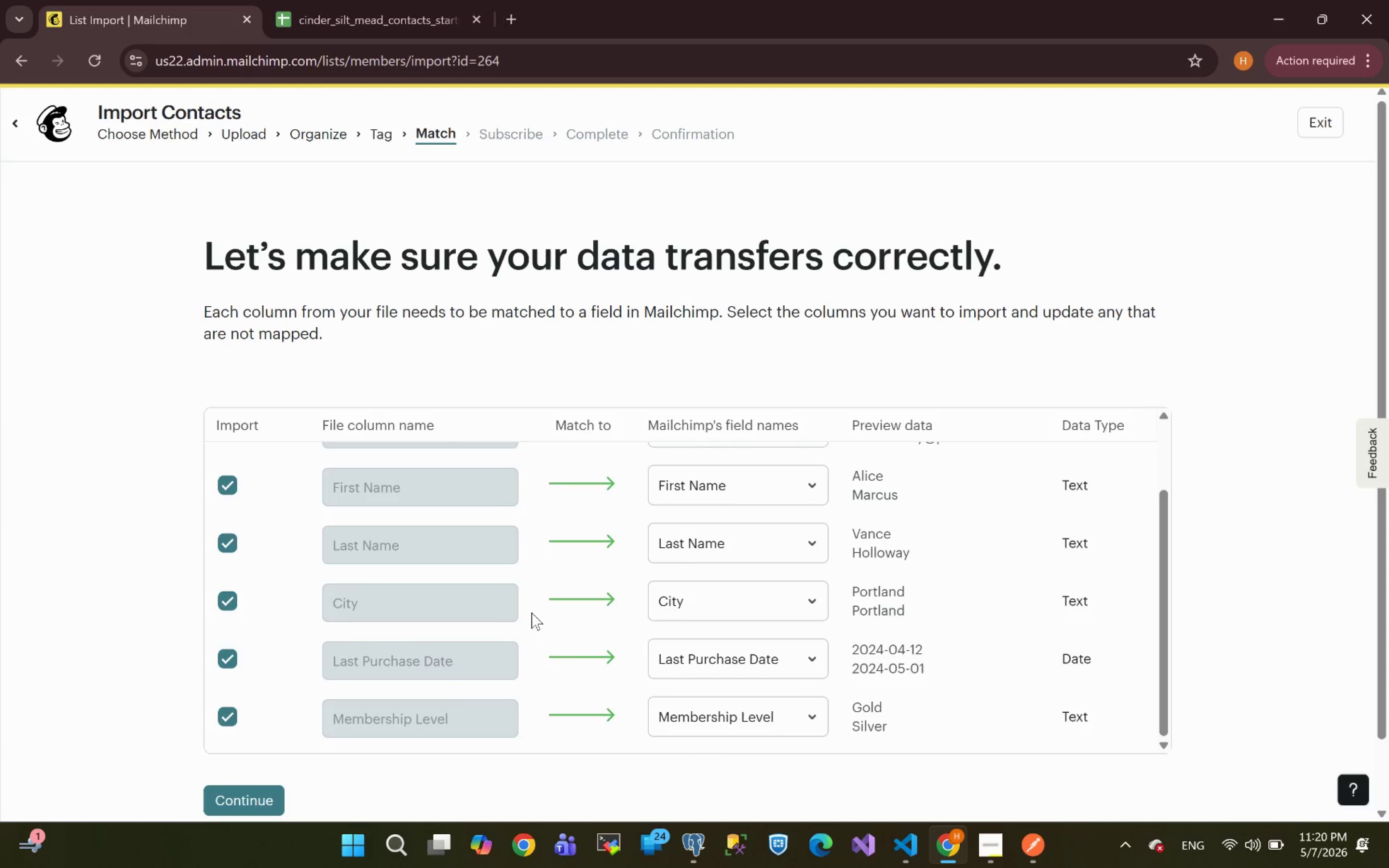 
left_click([232, 806])
 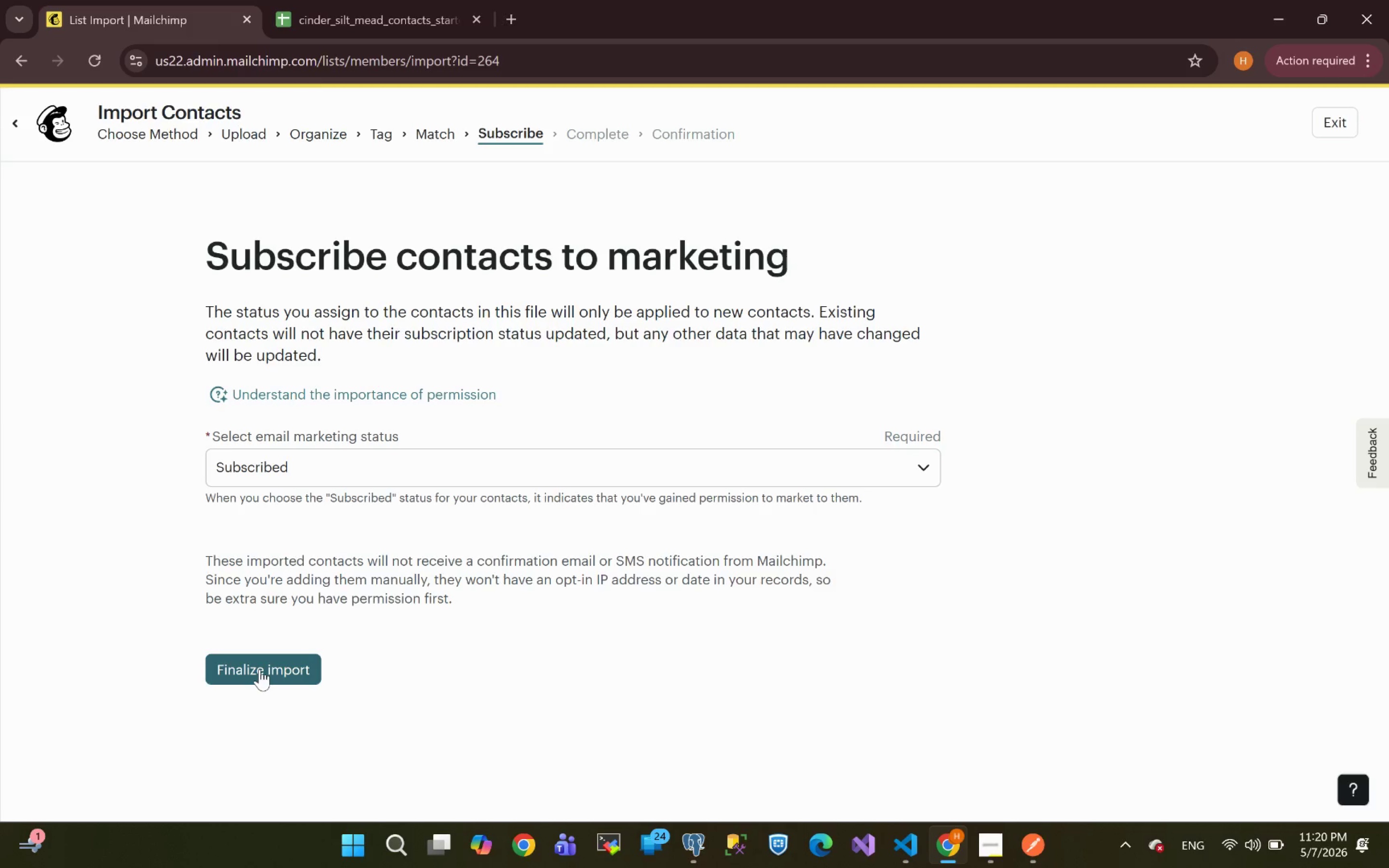 
left_click([259, 669])
 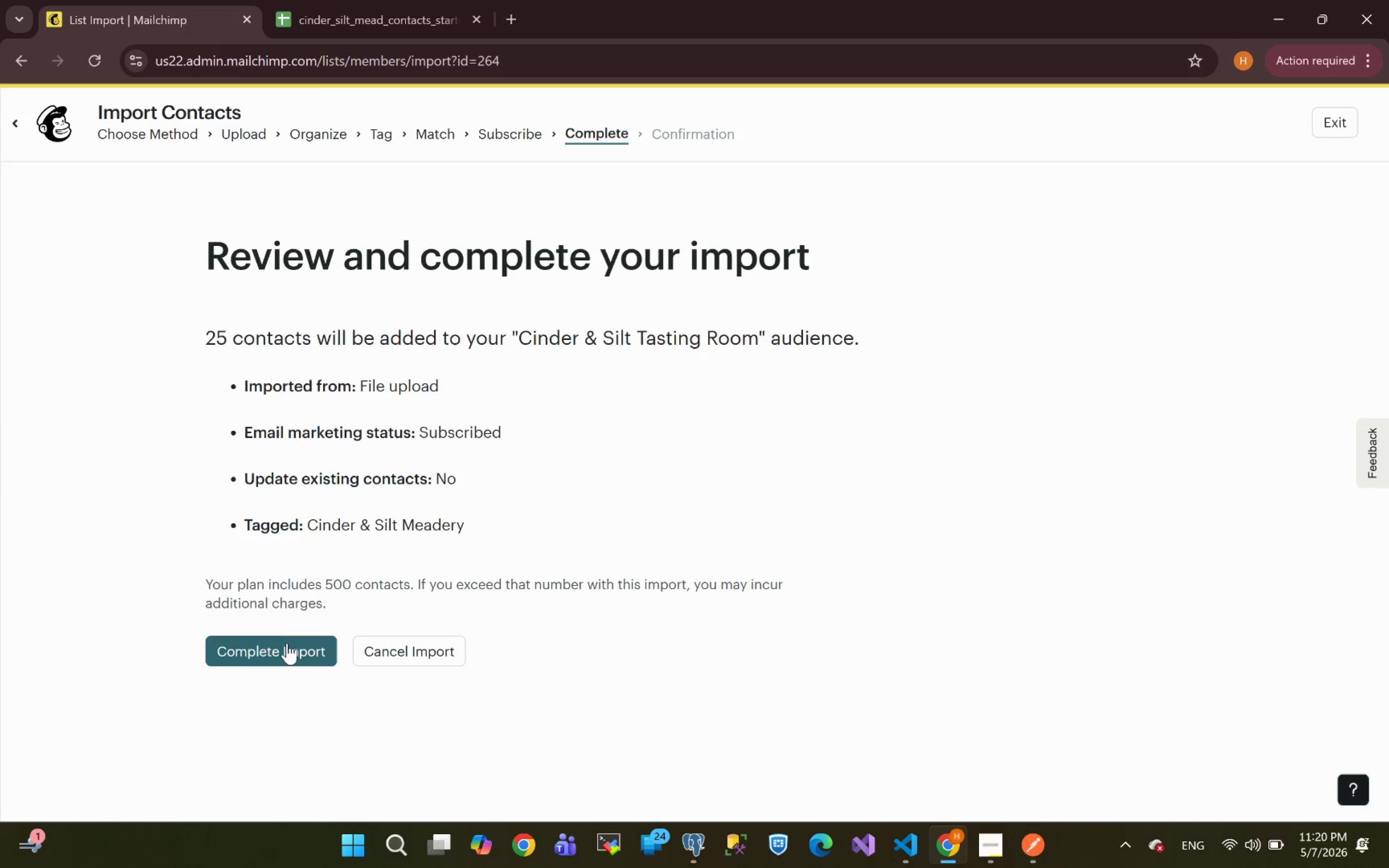 
left_click([282, 652])
 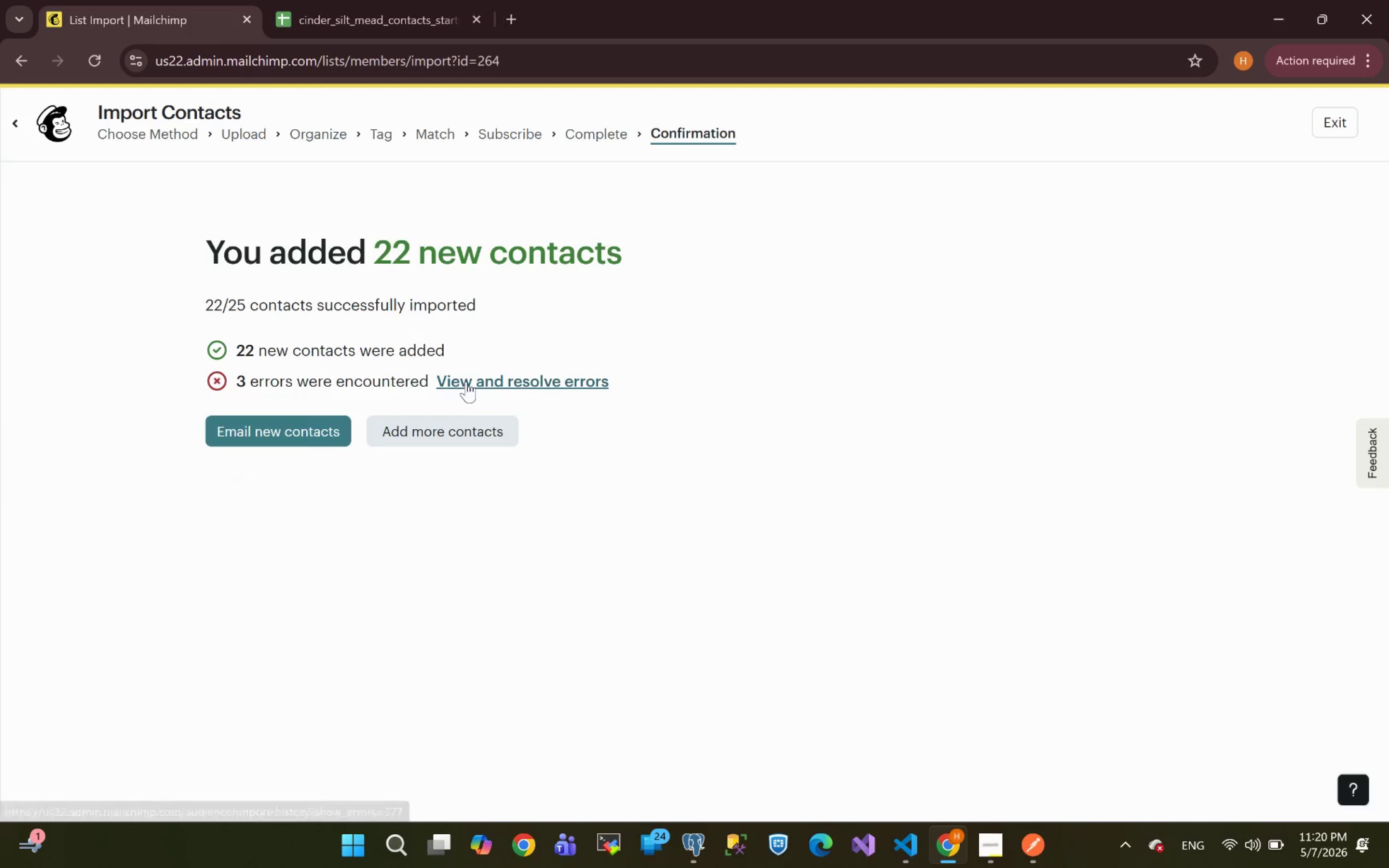 
wait(14.67)
 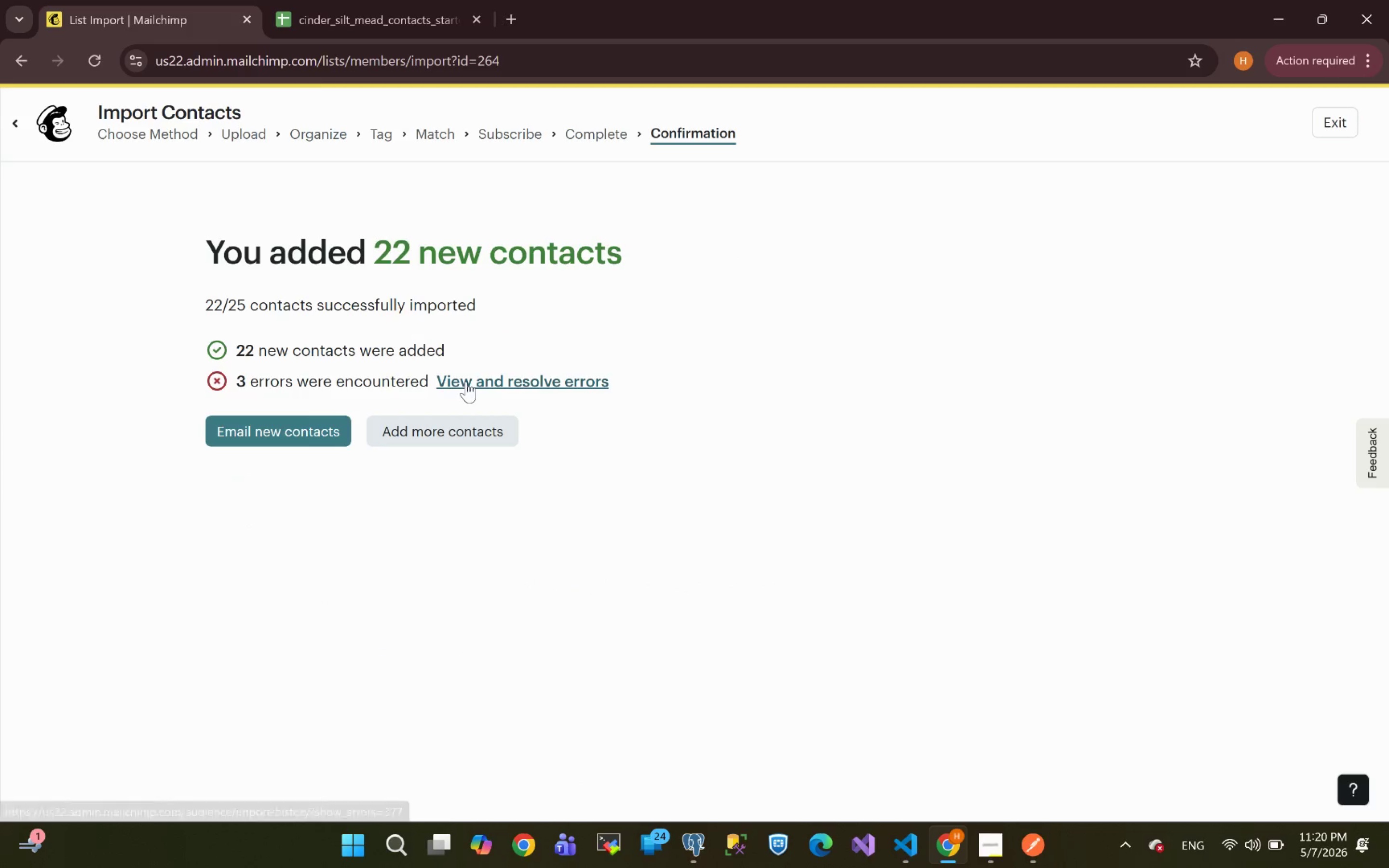 
left_click([474, 377])
 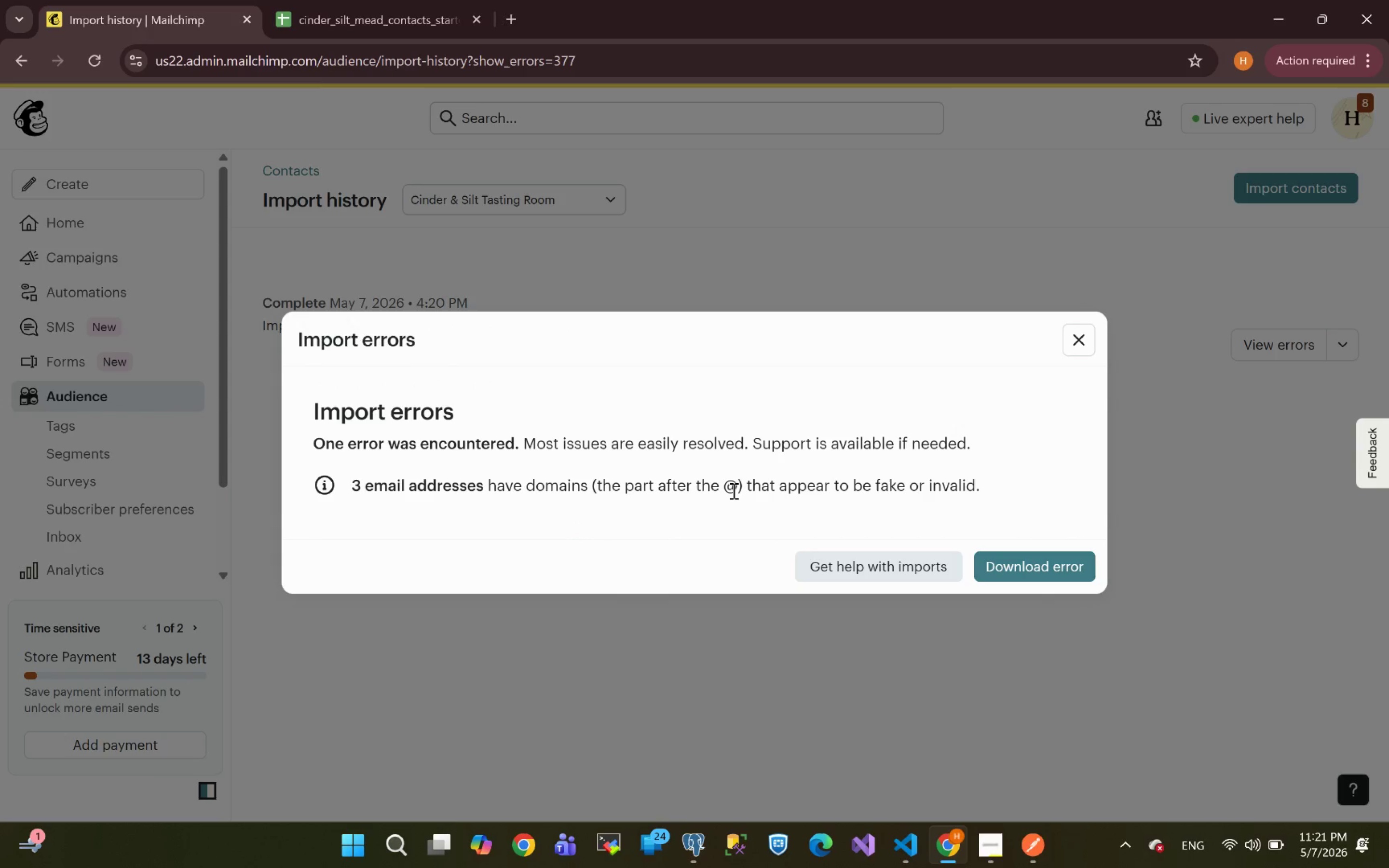 
left_click_drag(start_coordinate=[746, 485], to_coordinate=[726, 482])
 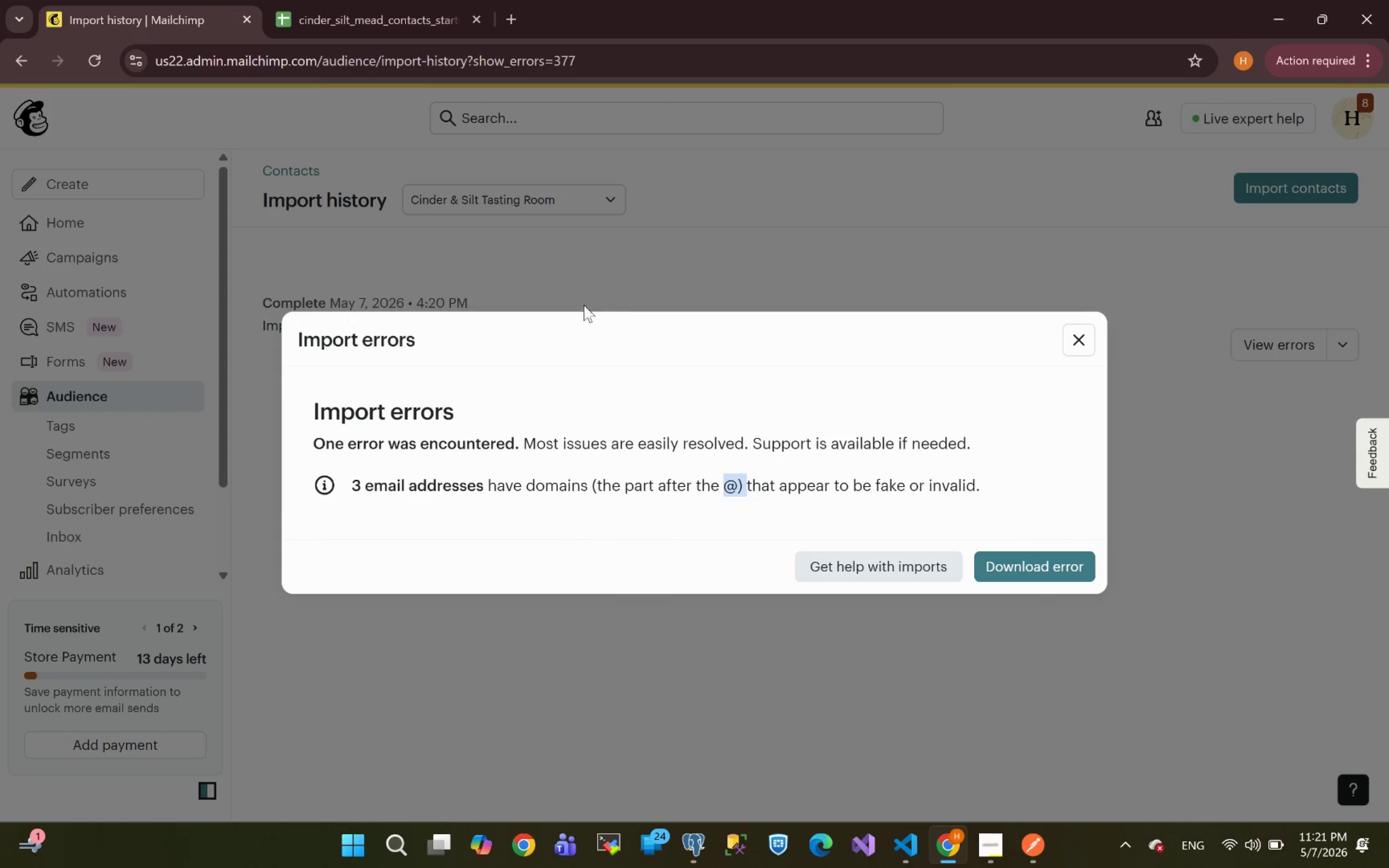 
left_click([345, 8])
 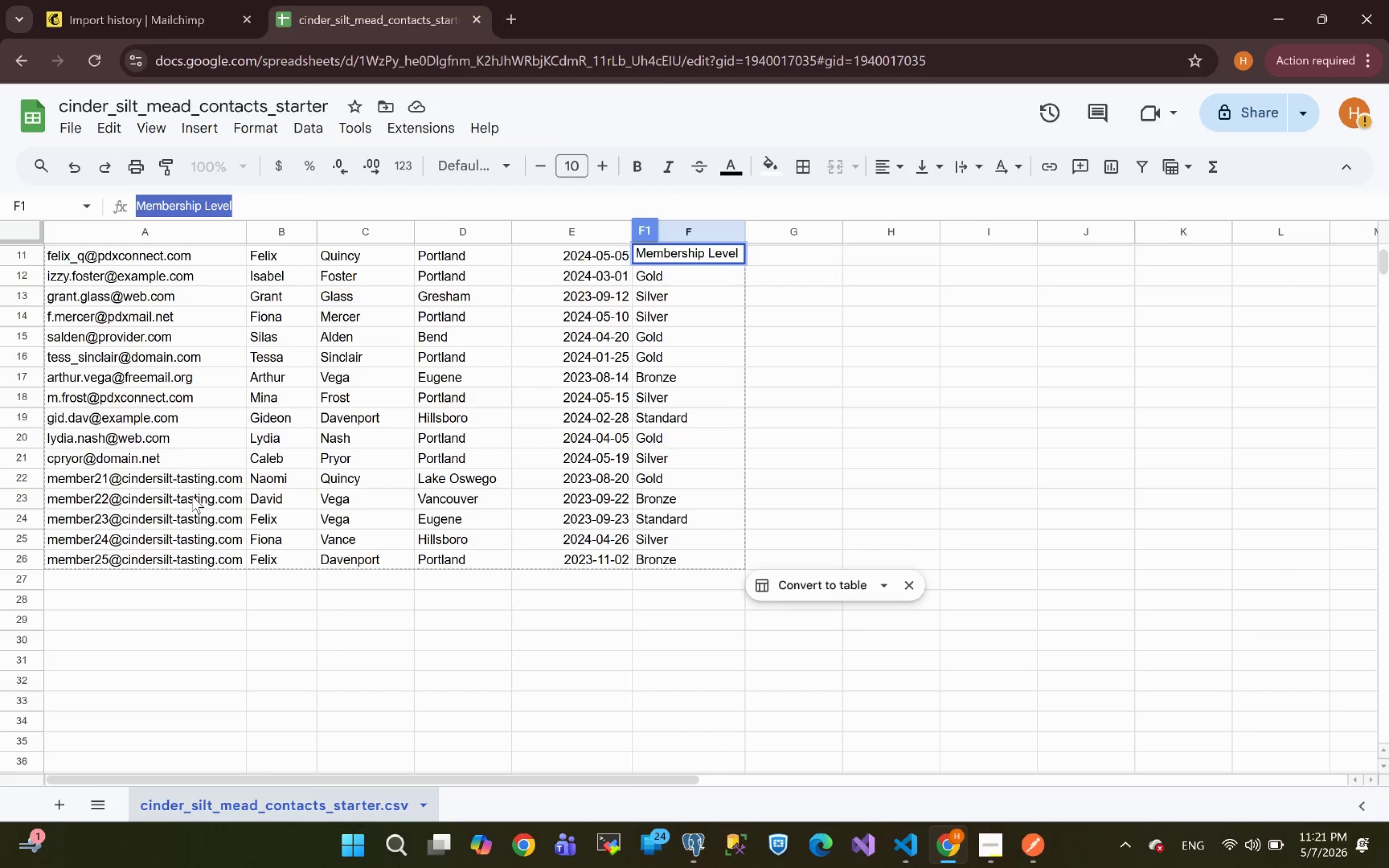 
wait(5.41)
 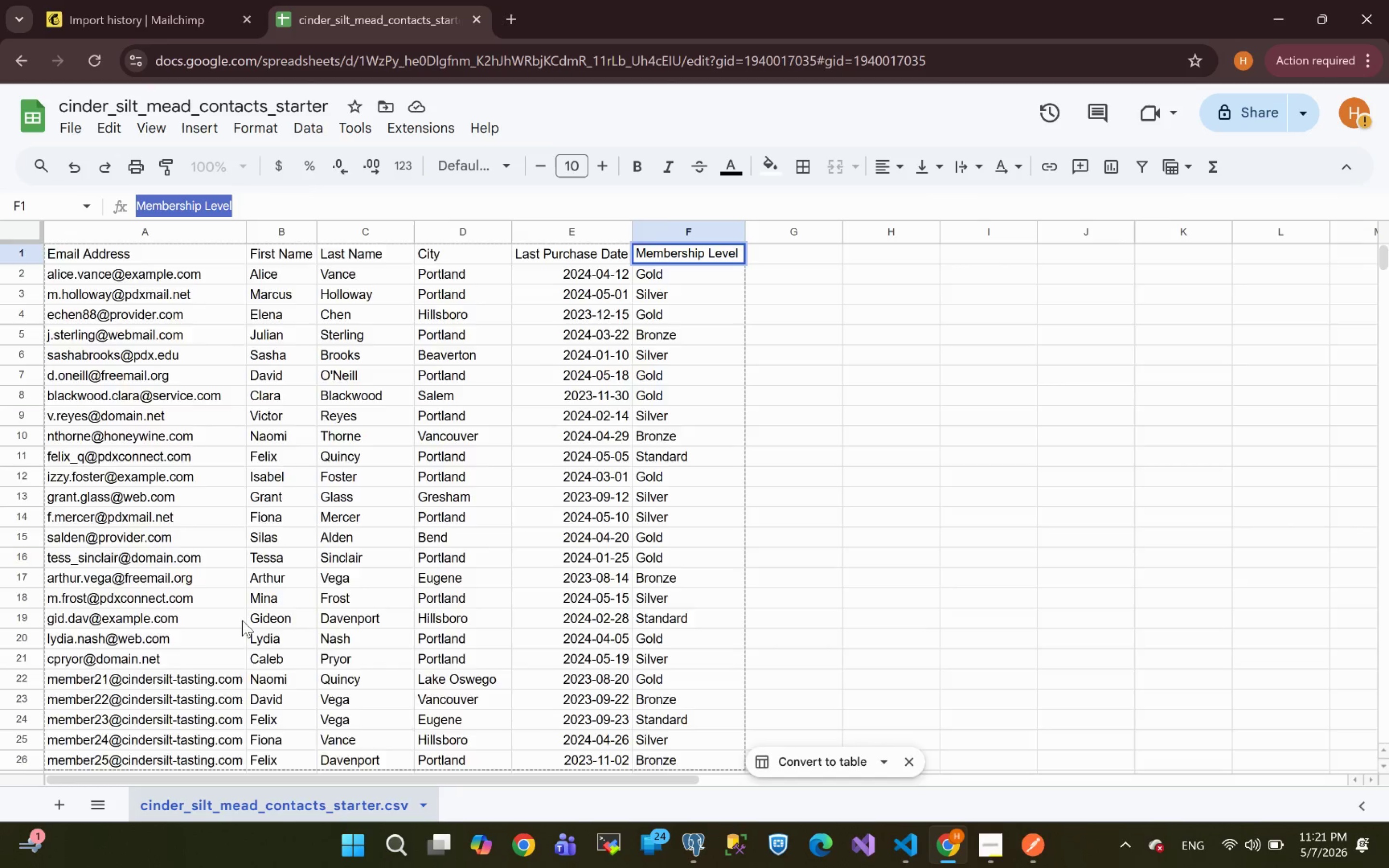 
left_click([128, 411])
 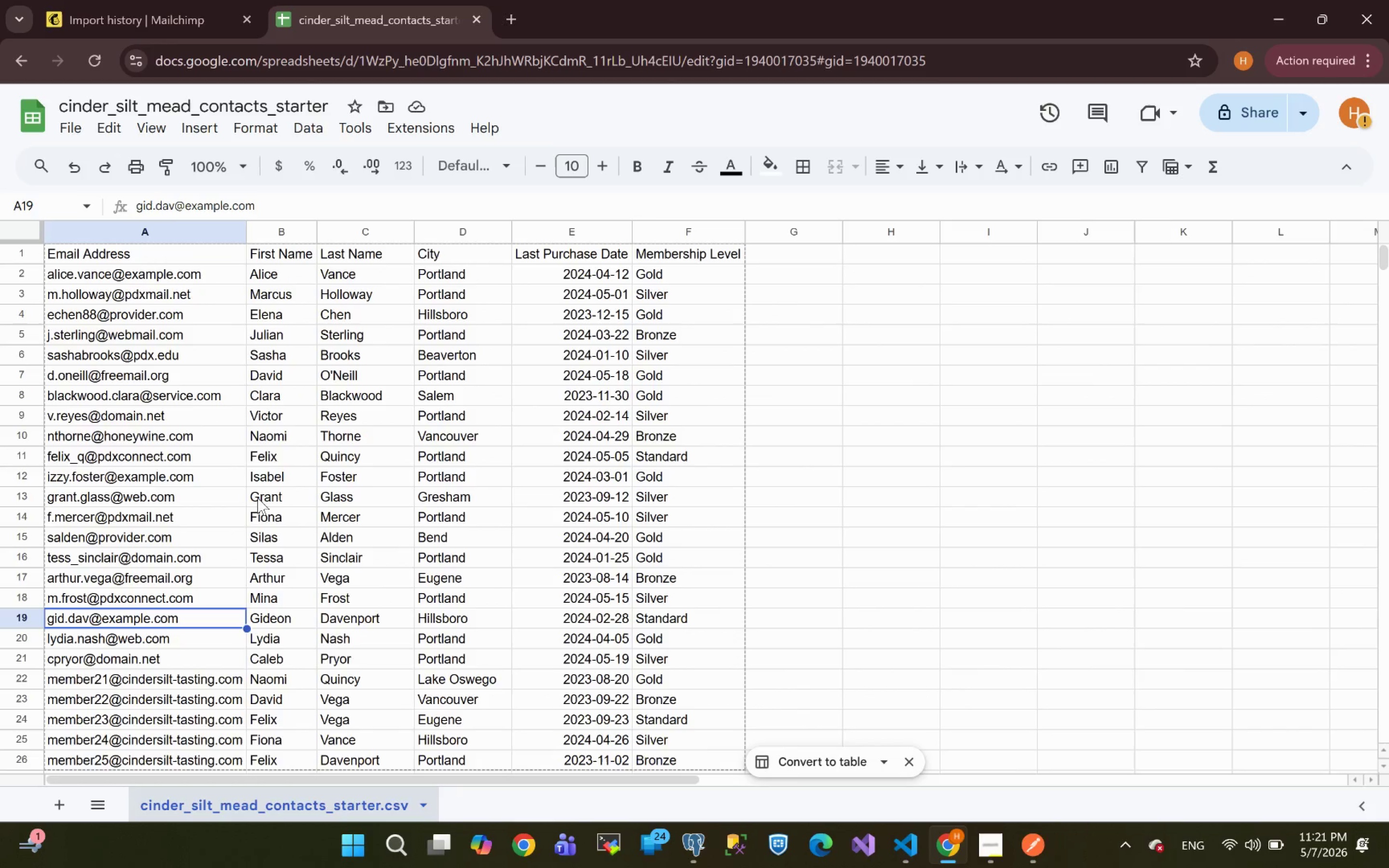 
wait(6.77)
 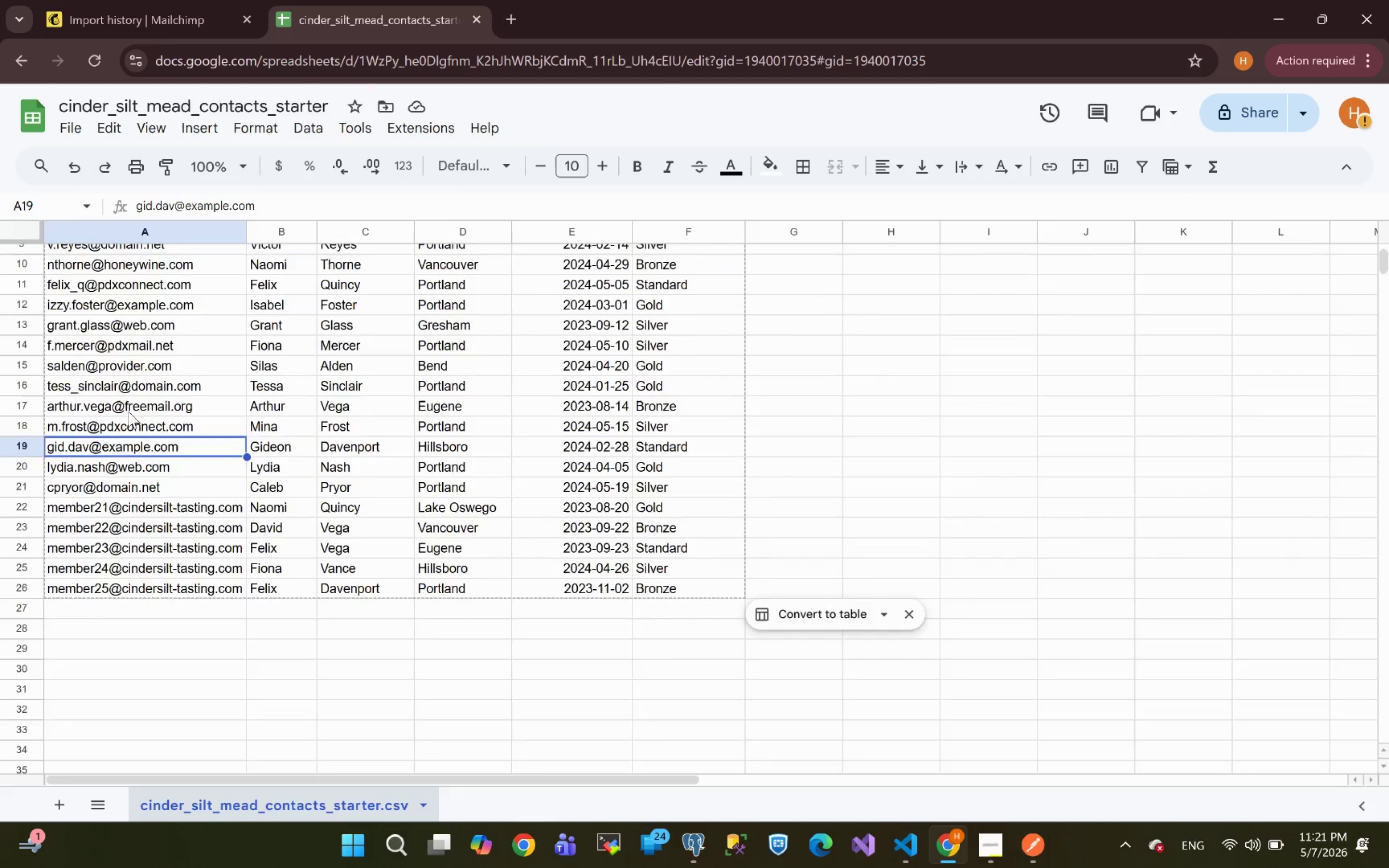 
key(Control+F)
 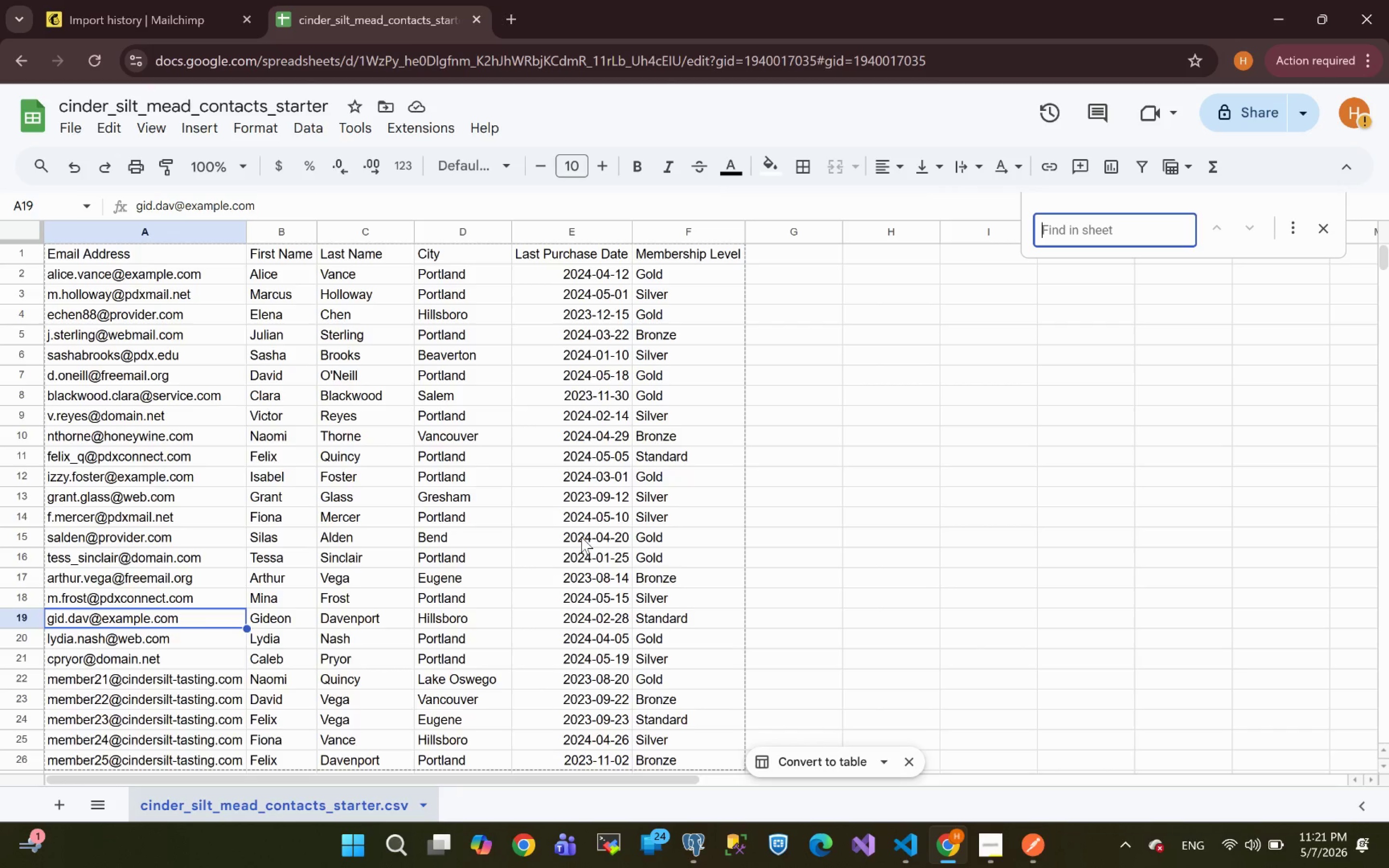 
type(@e)
 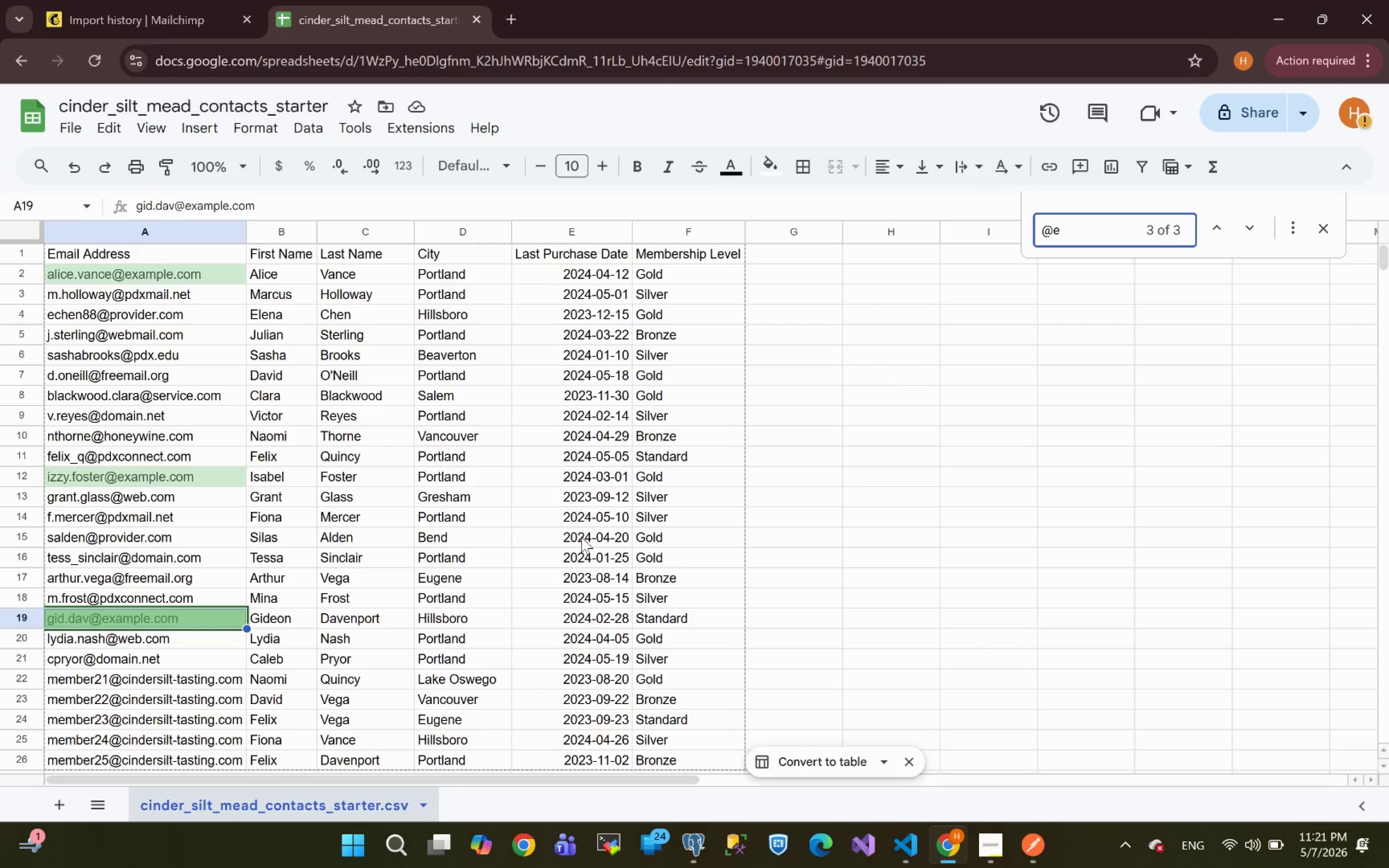 
wait(5.55)
 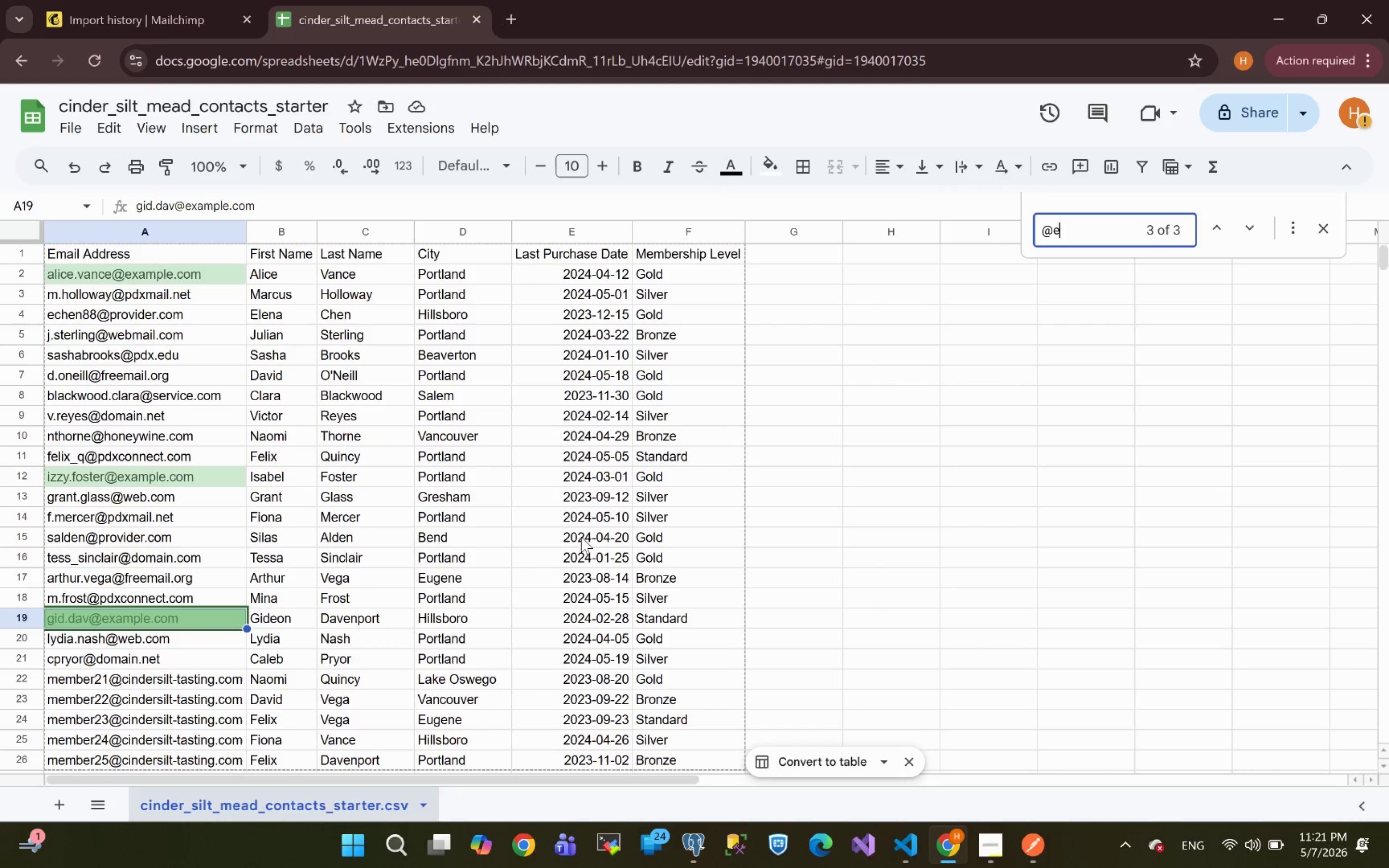 
type(xa)
 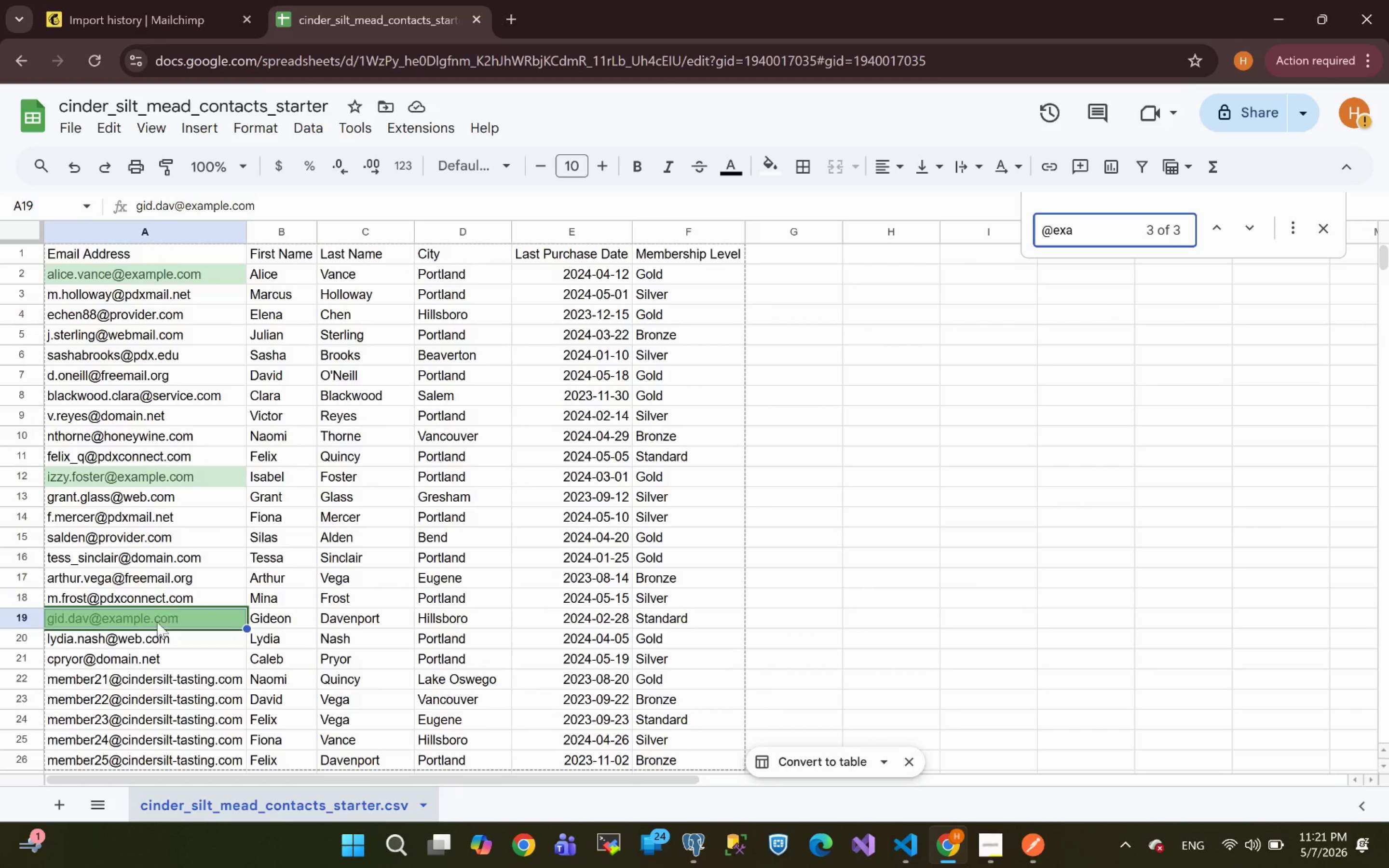 
wait(12.14)
 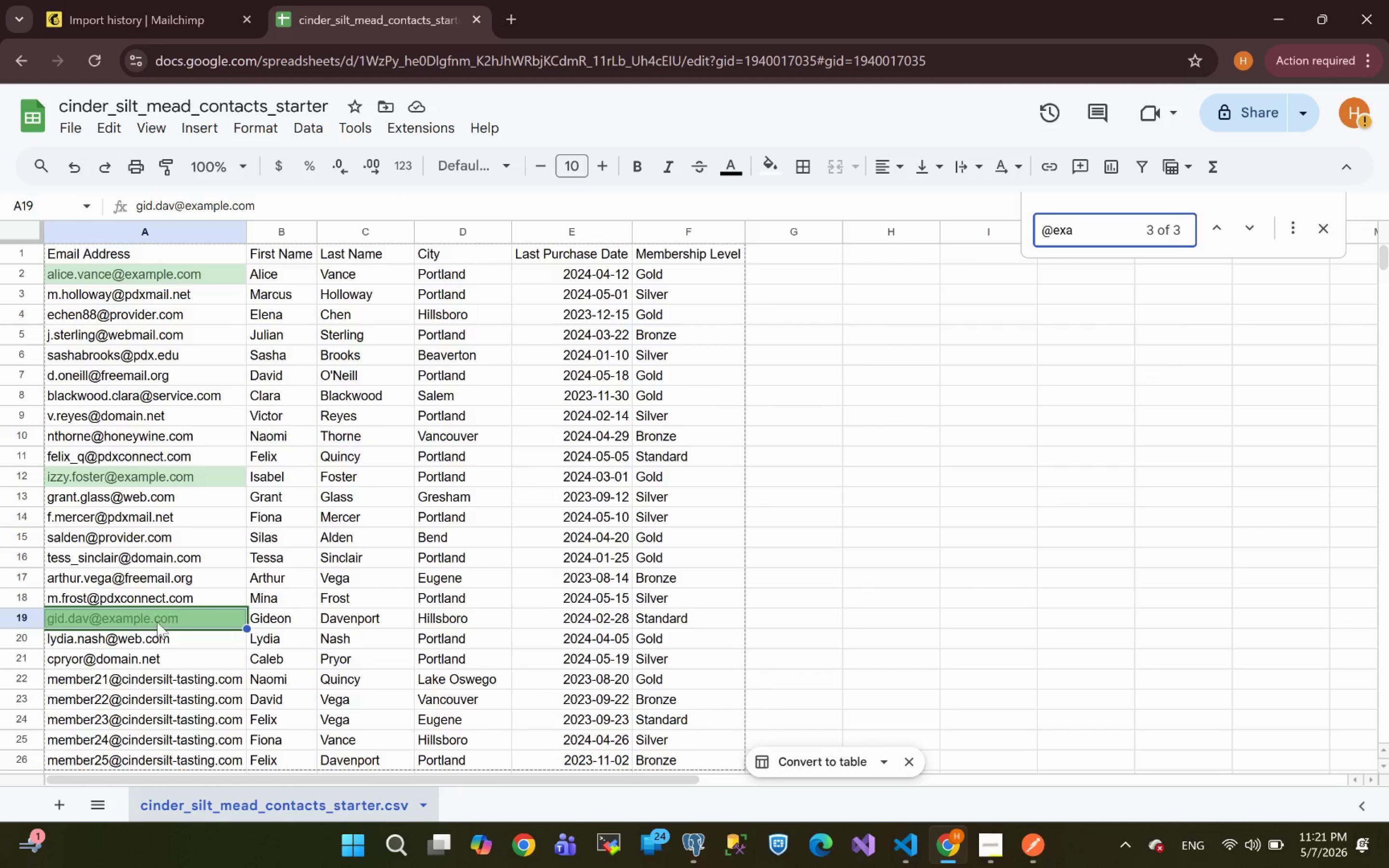 
left_click([1323, 224])
 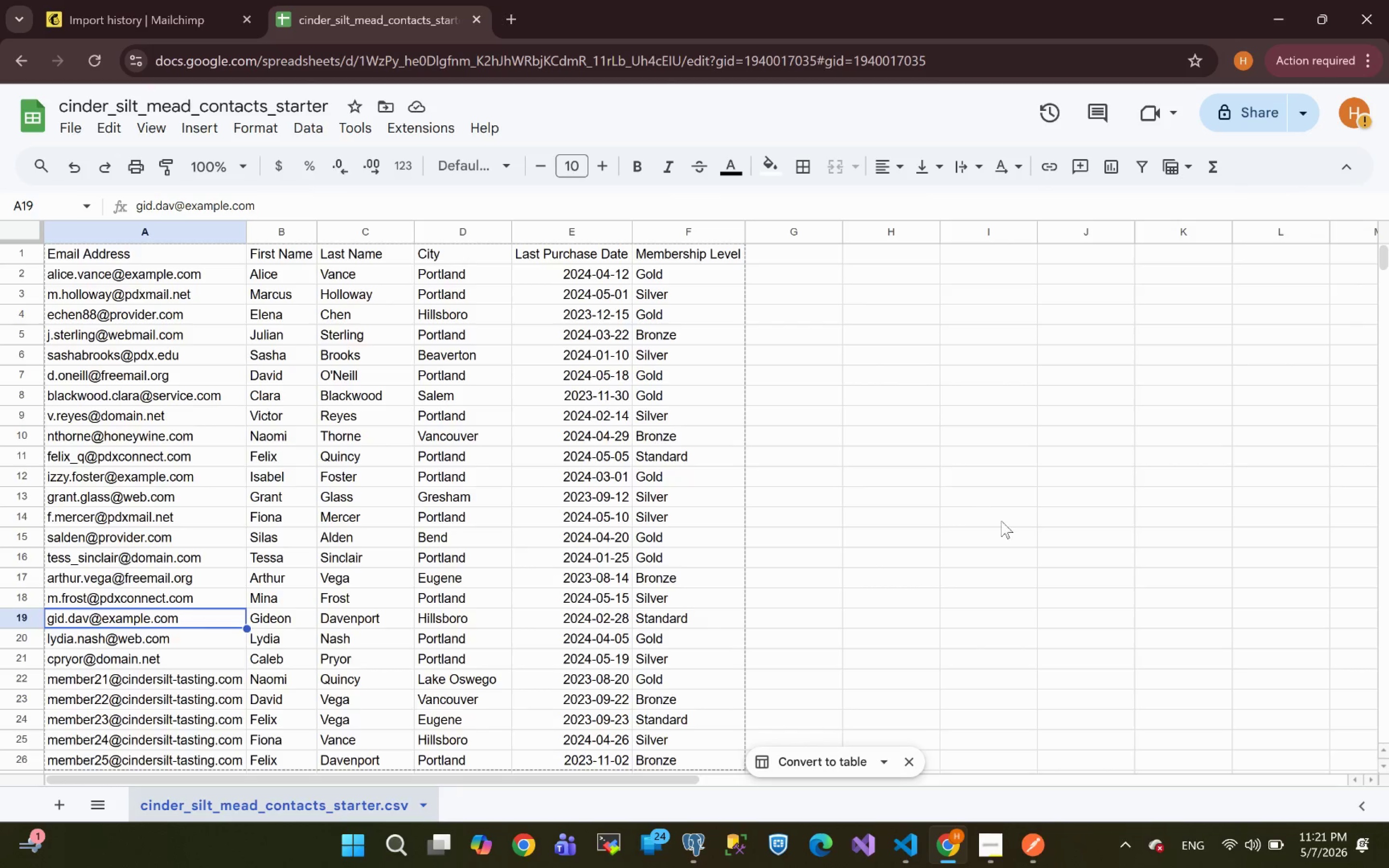 
left_click([996, 528])
 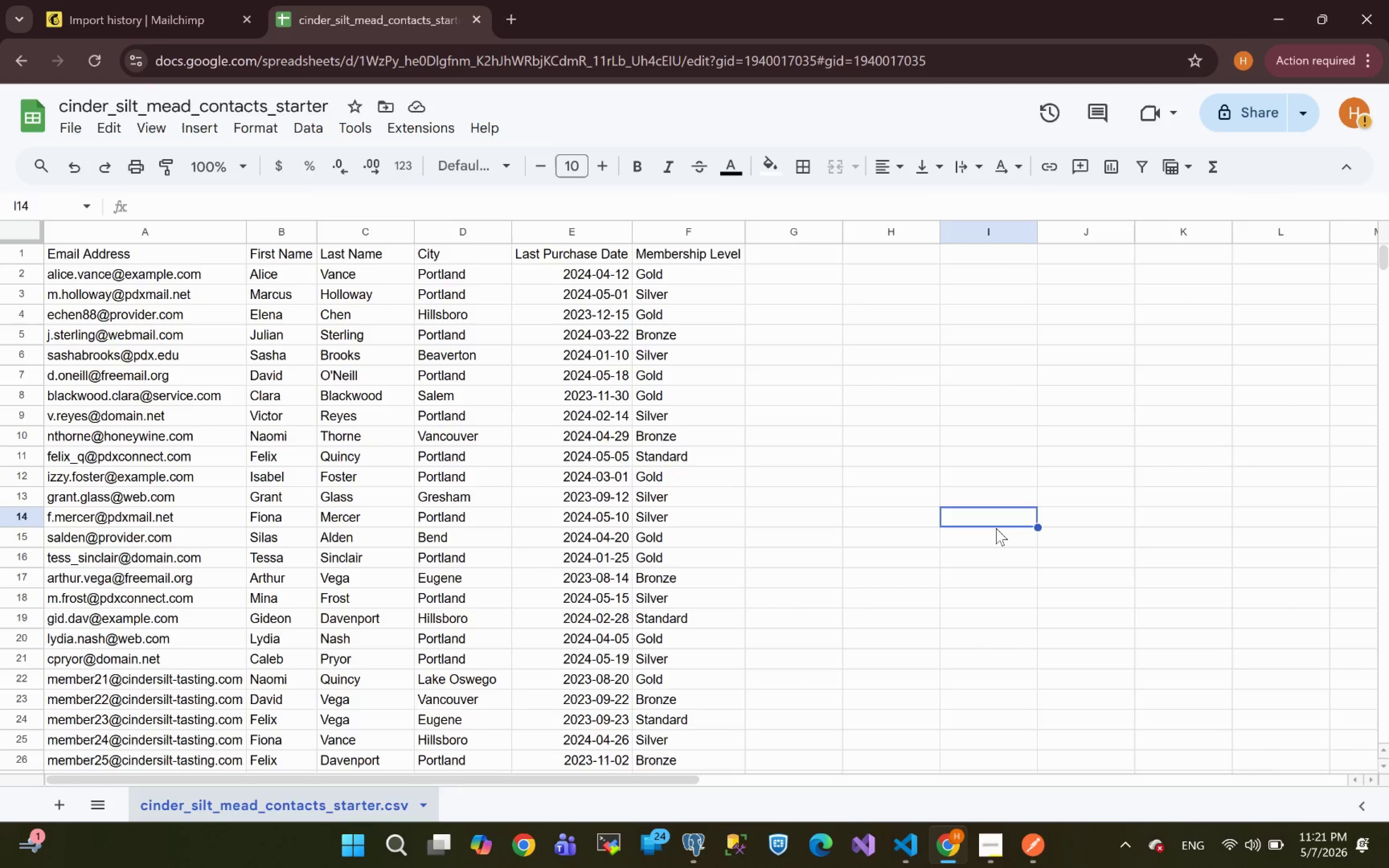 
wait(7.05)
 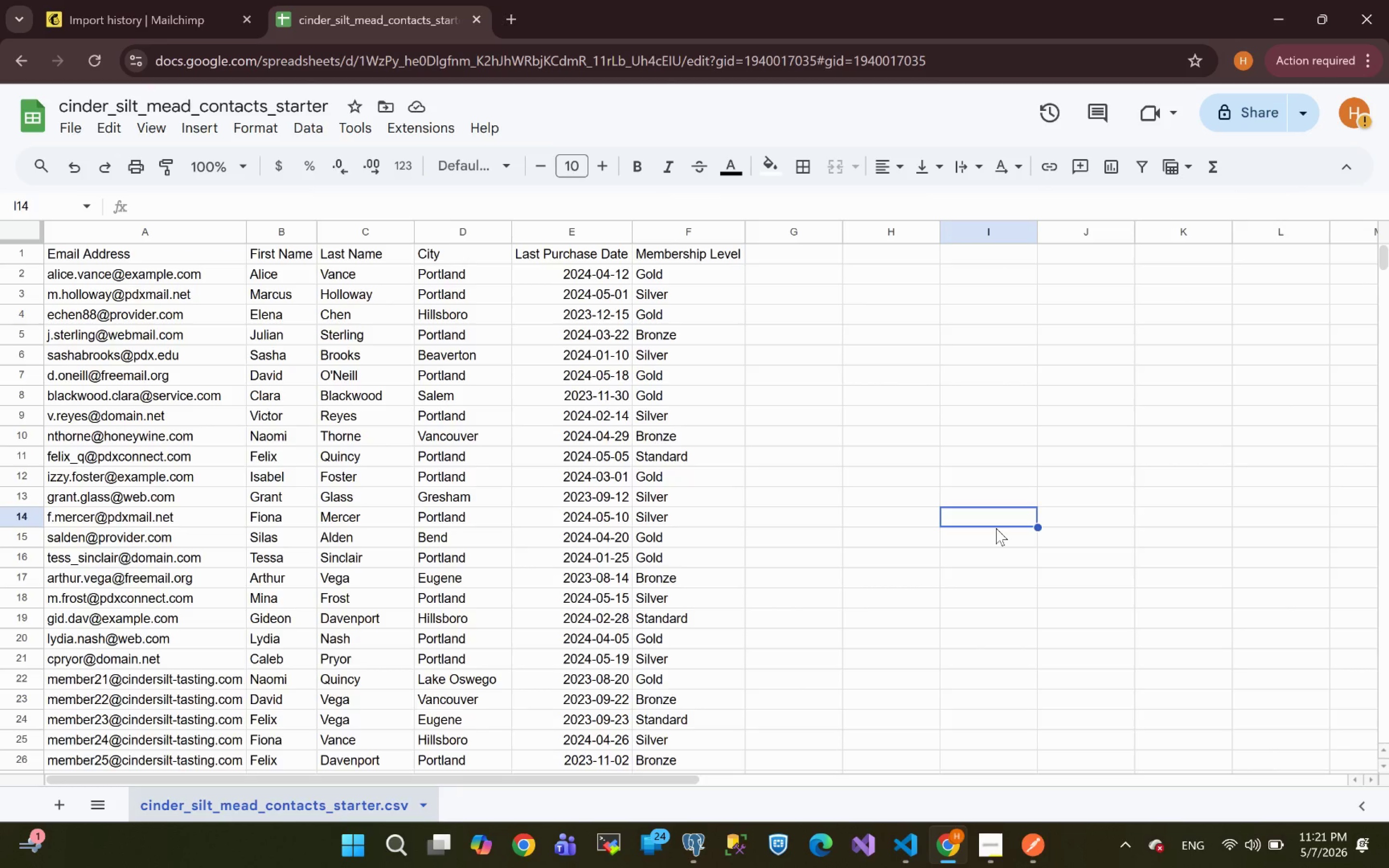 
key(Control+H)
 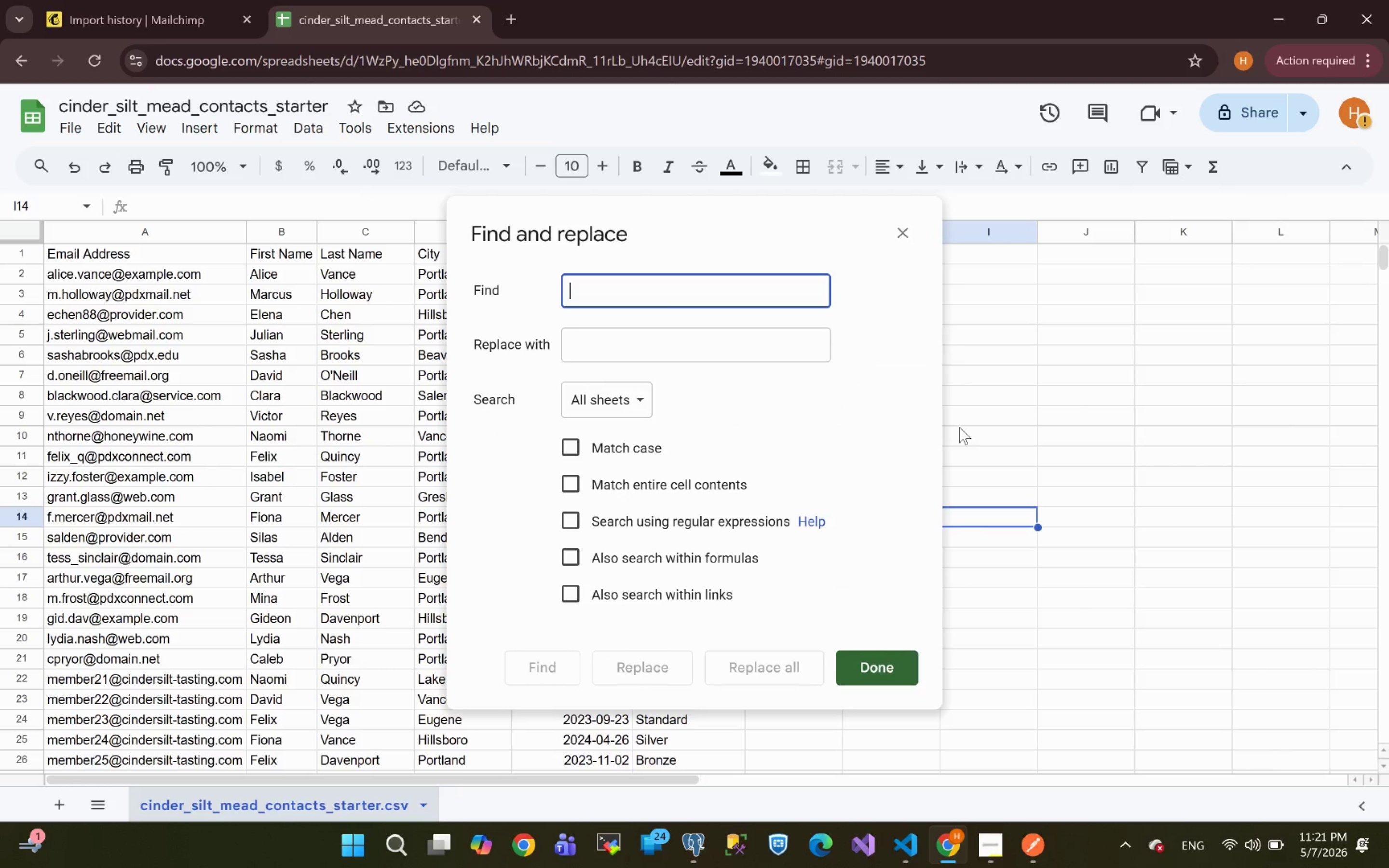 
type(@example)
 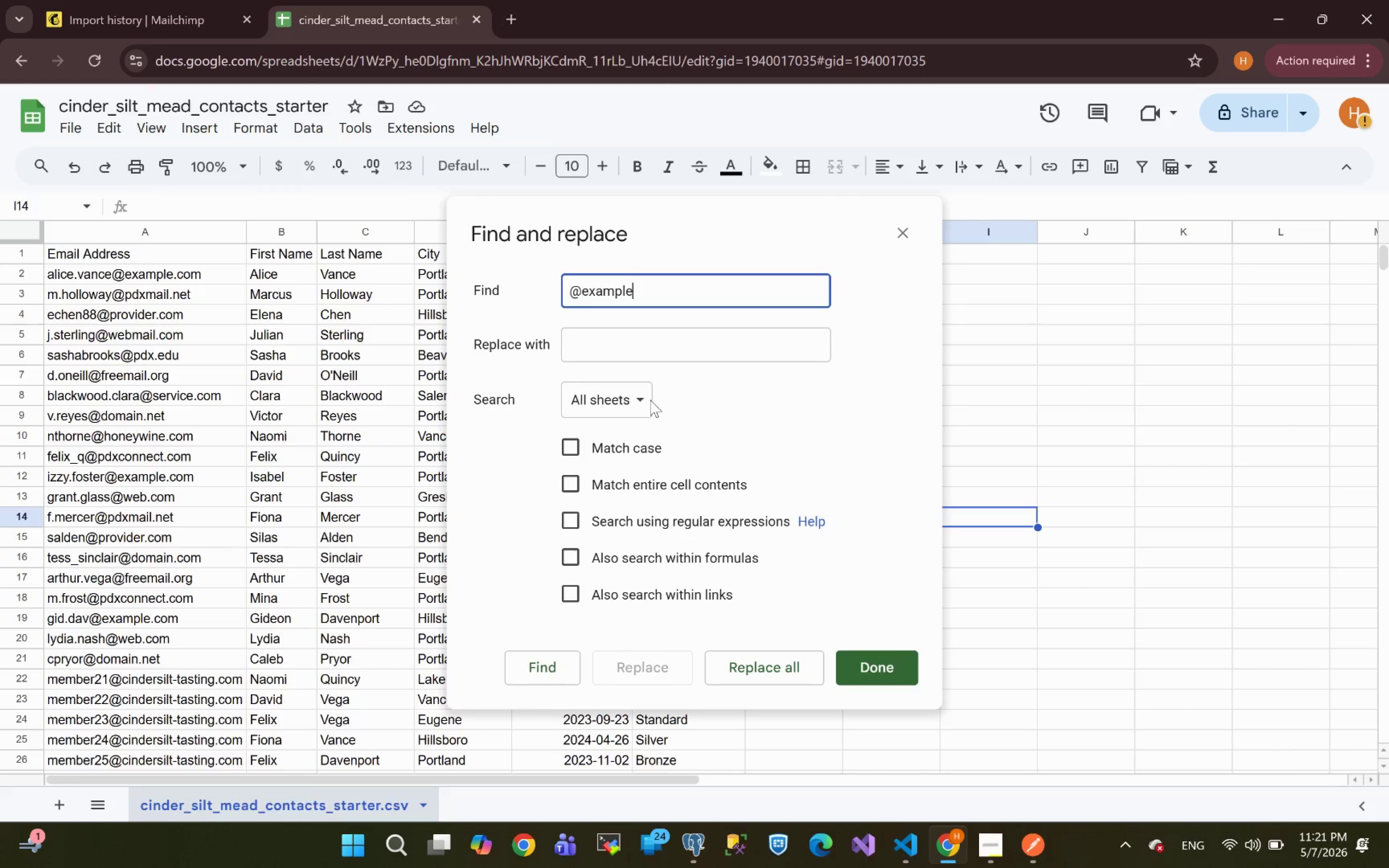 
left_click([608, 343])
 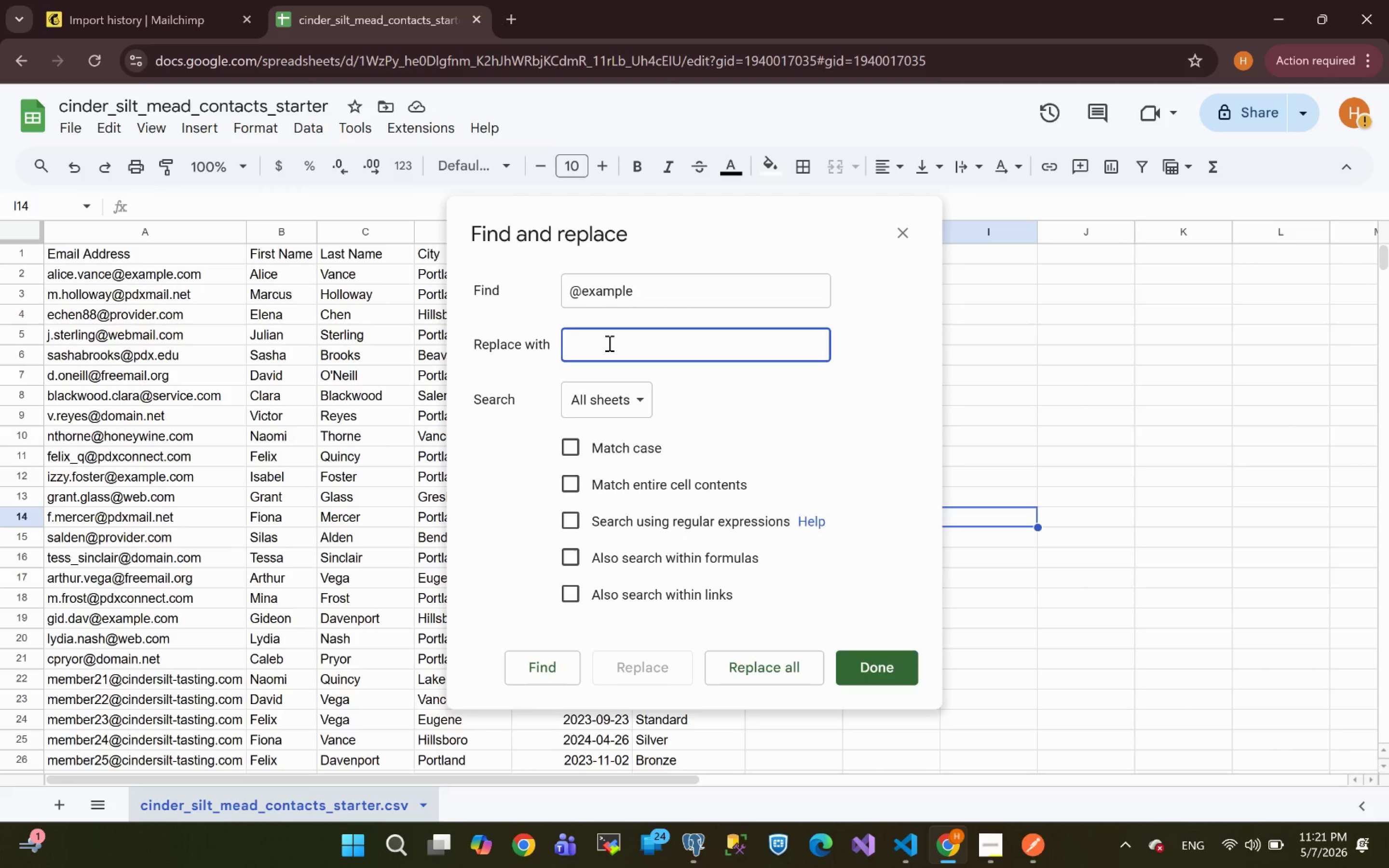 
type(@email)
 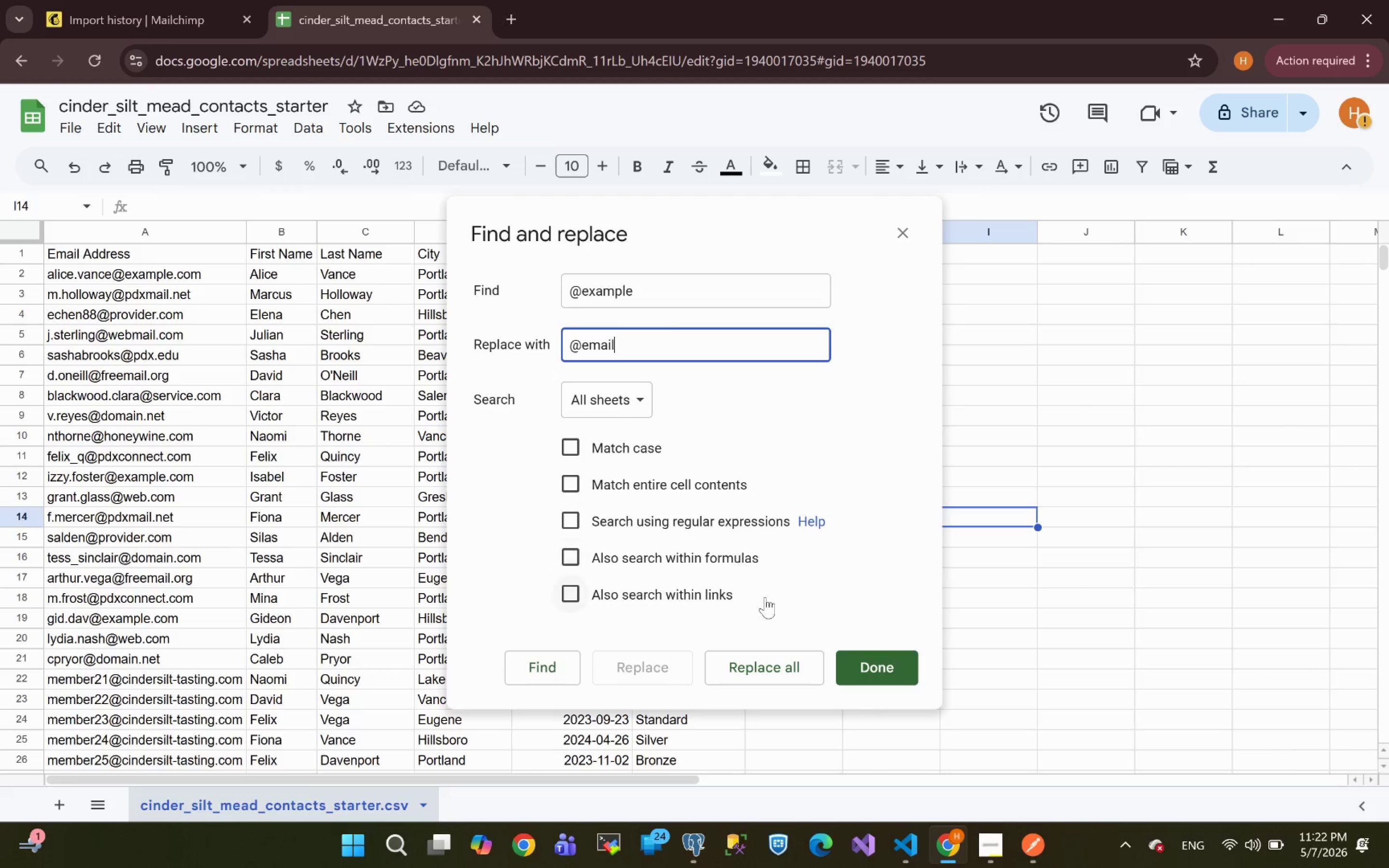 
left_click([758, 669])
 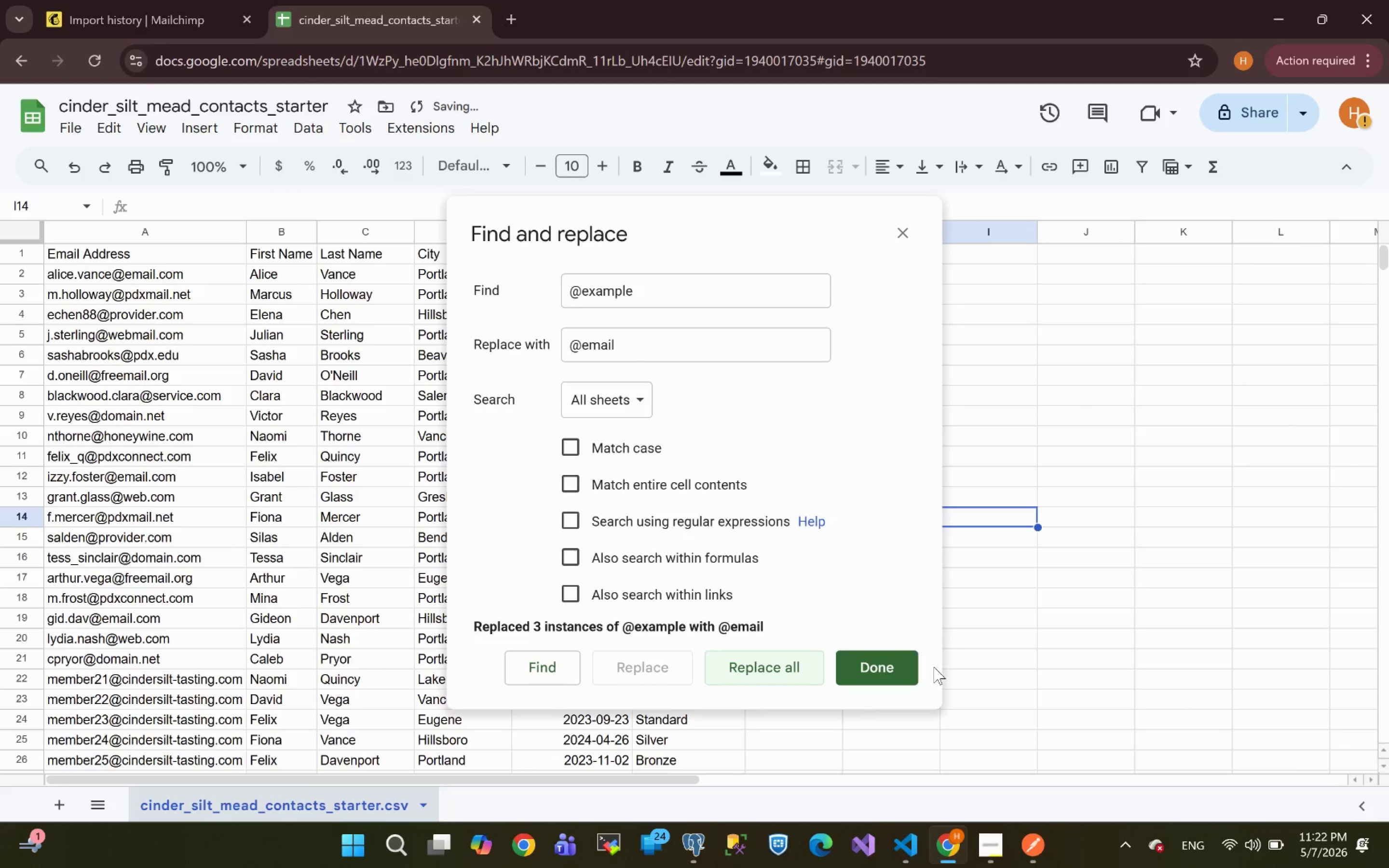 
left_click([888, 671])
 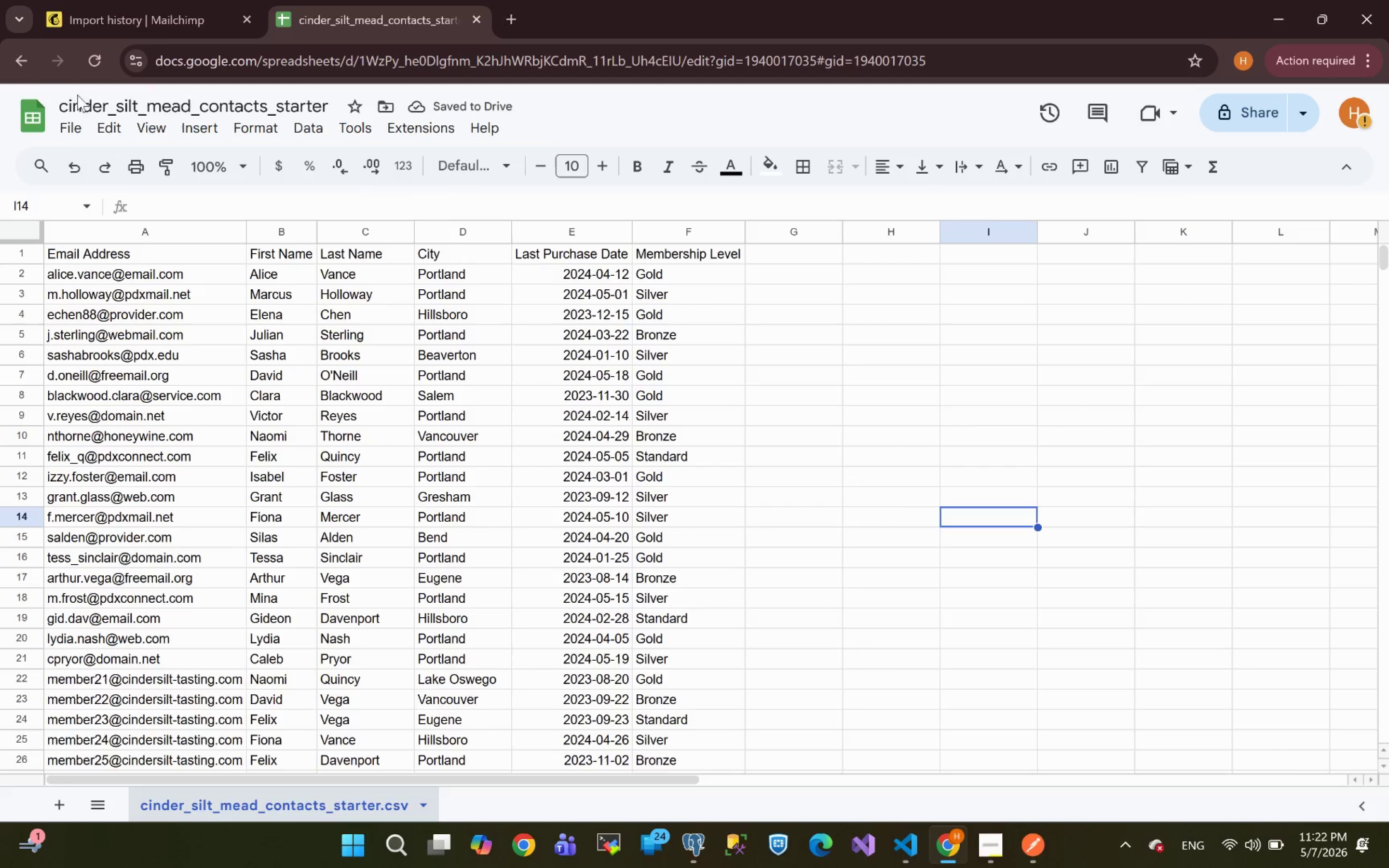 
left_click([74, 129])
 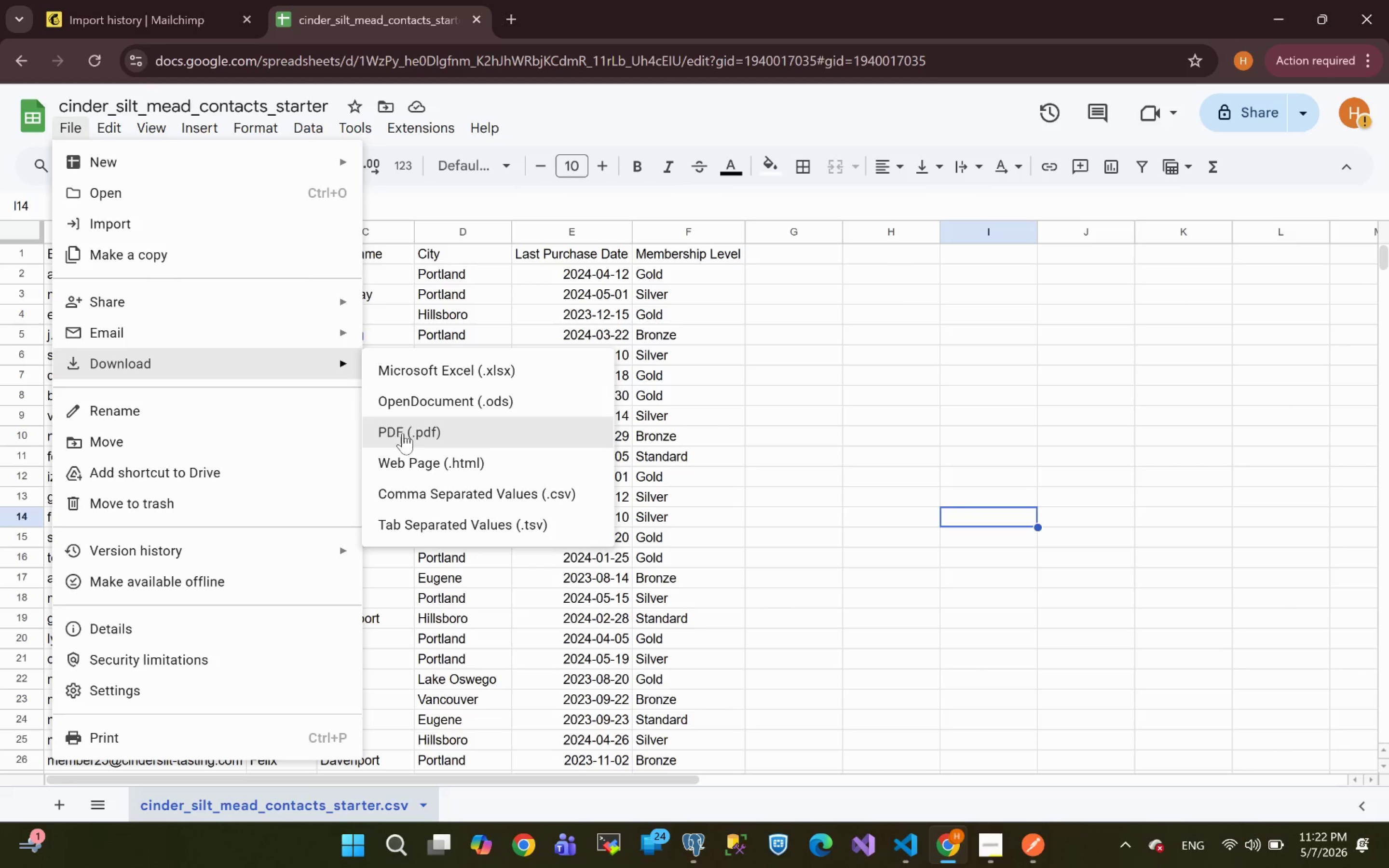 
wait(5.57)
 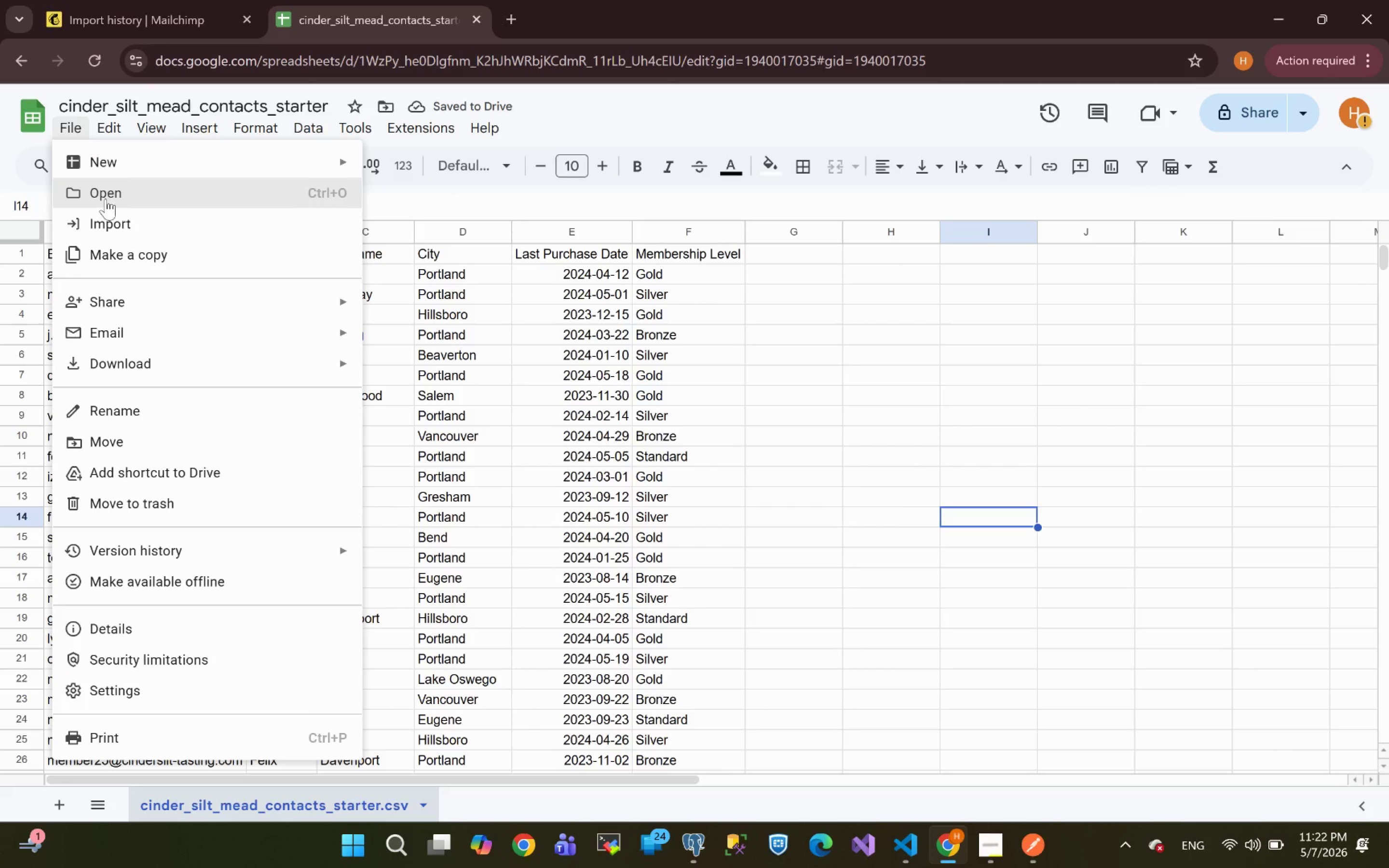 
left_click([475, 493])
 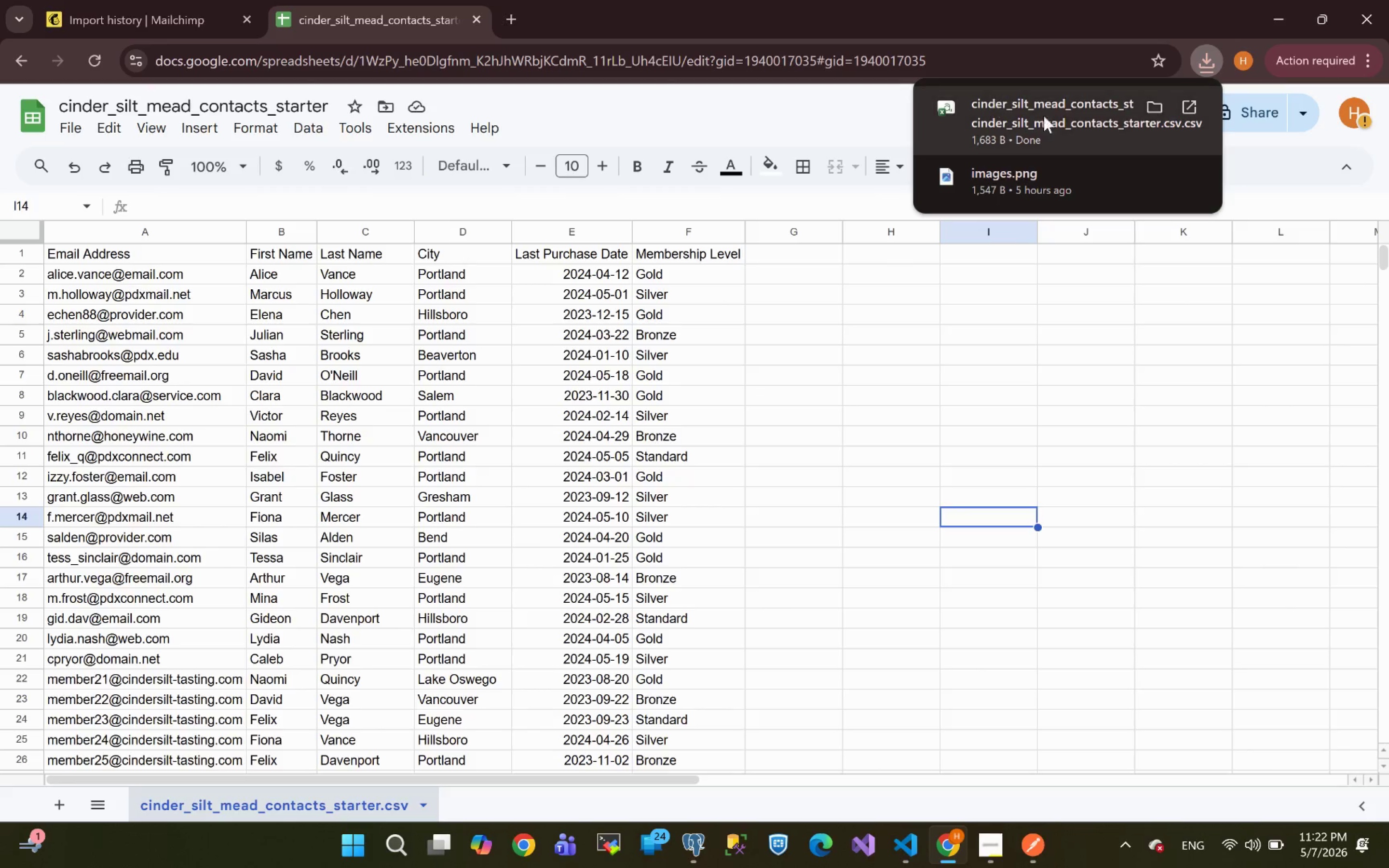 
left_click([1154, 108])
 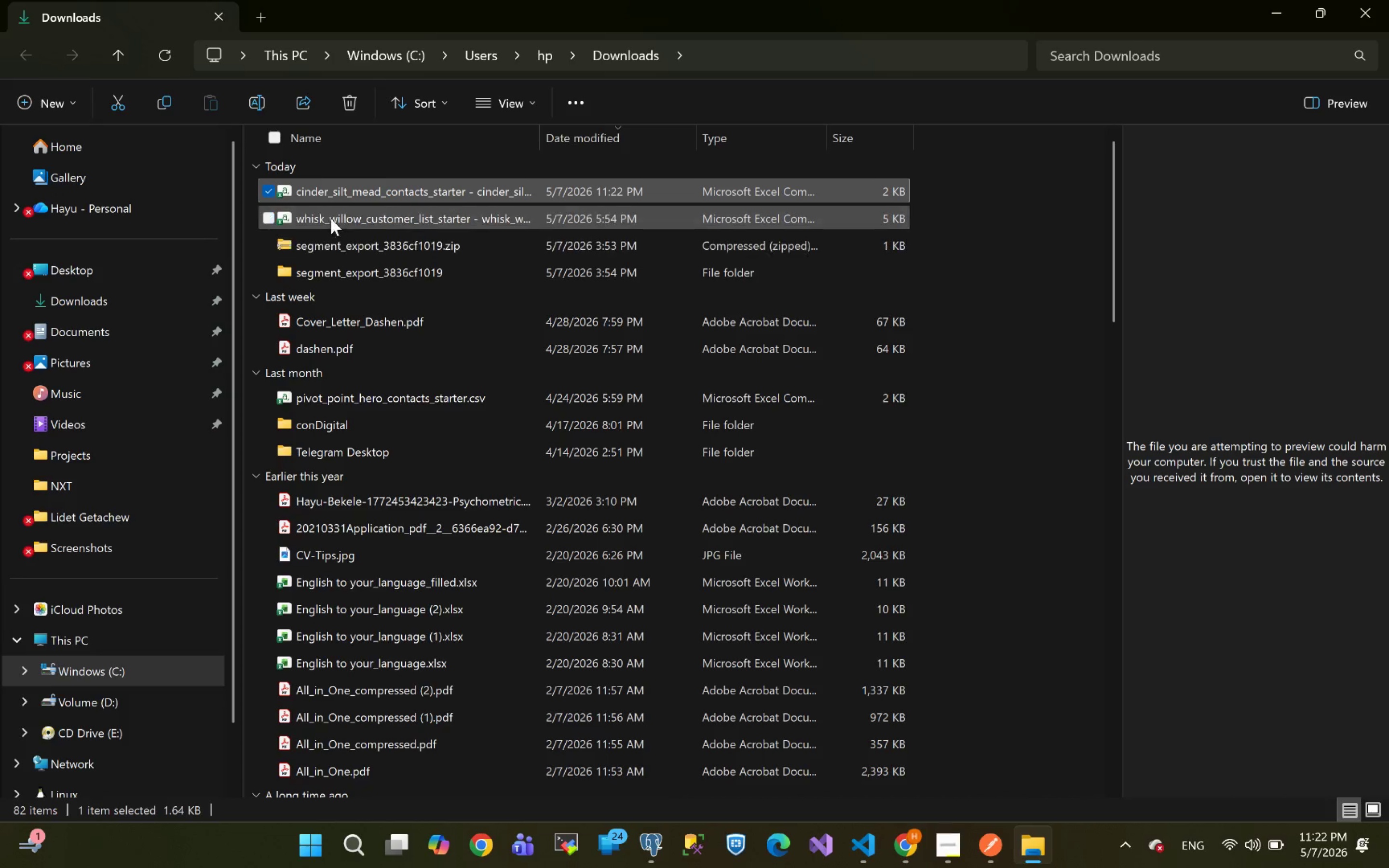 
wait(5.16)
 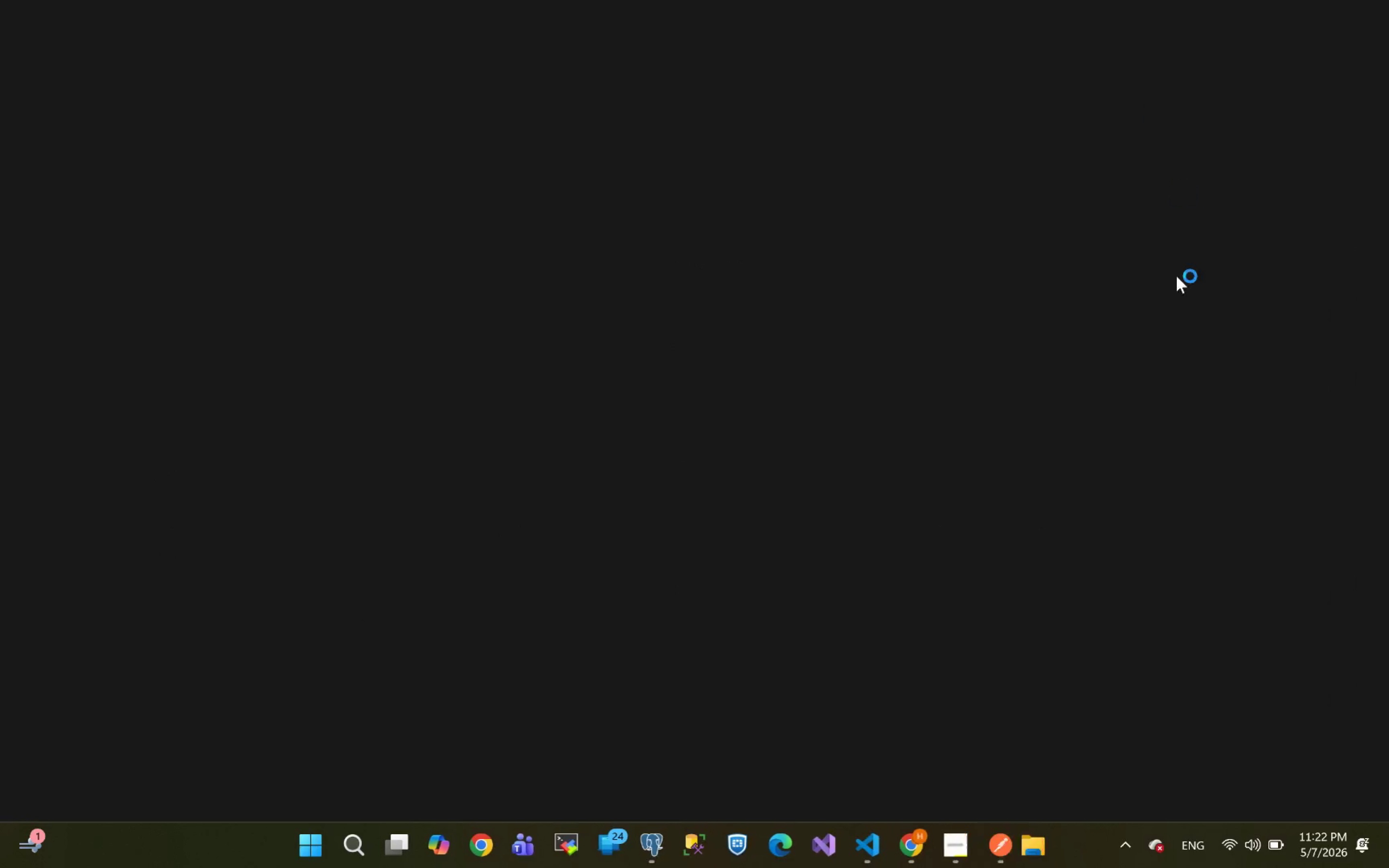 
left_click_drag(start_coordinate=[315, 191], to_coordinate=[111, 456])
 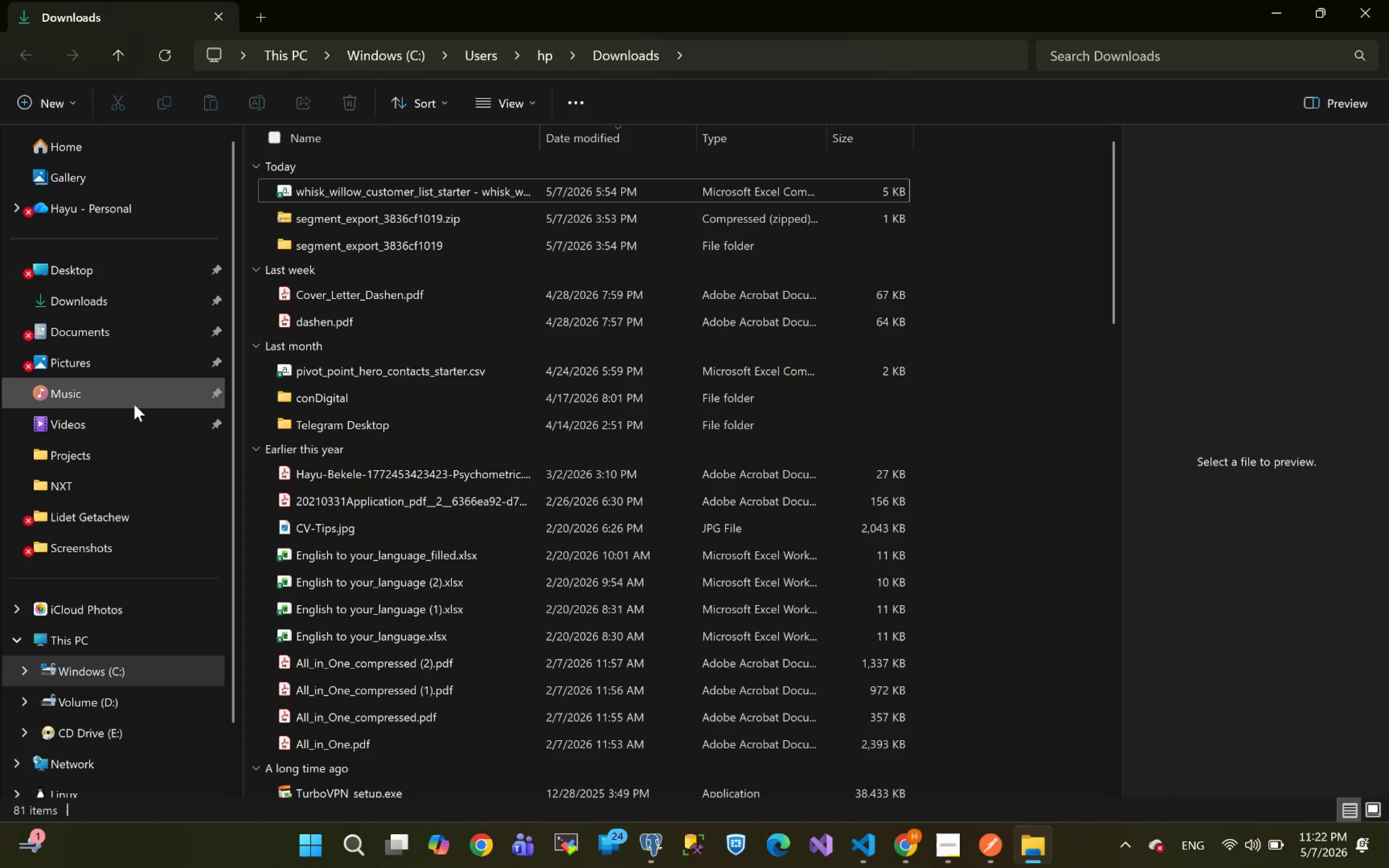 
left_click([86, 454])
 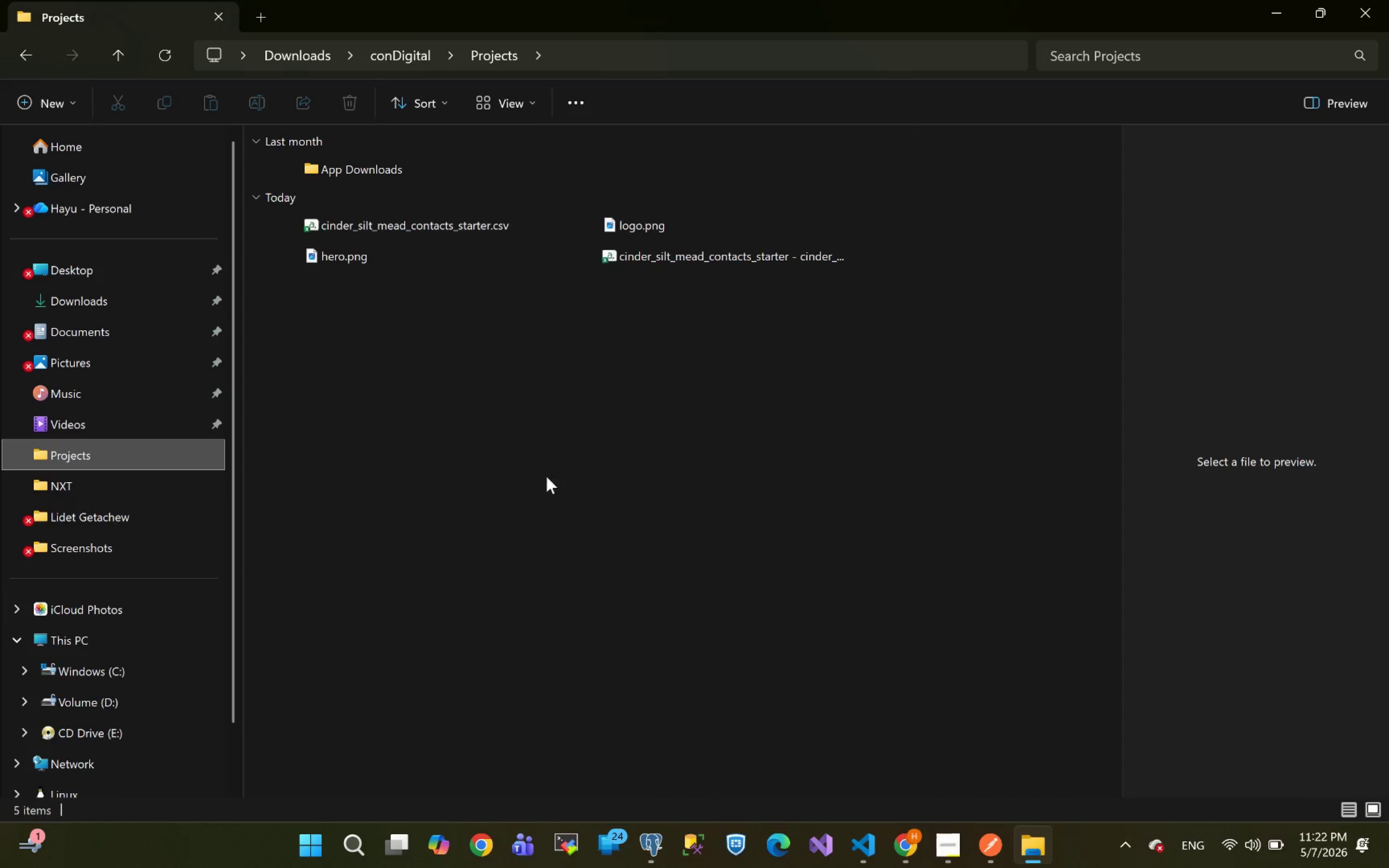 
left_click([555, 387])
 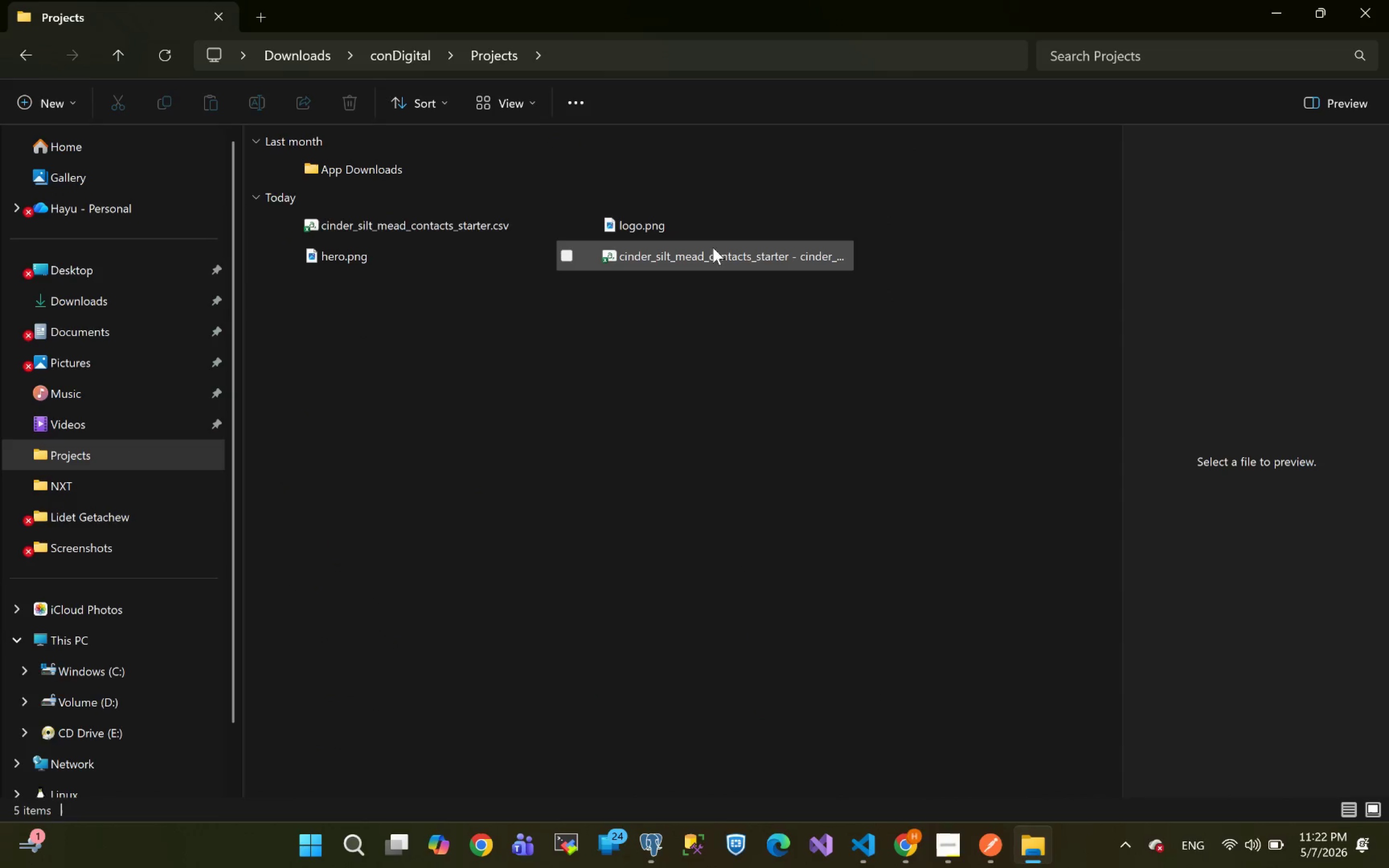 
mouse_move([702, 258])
 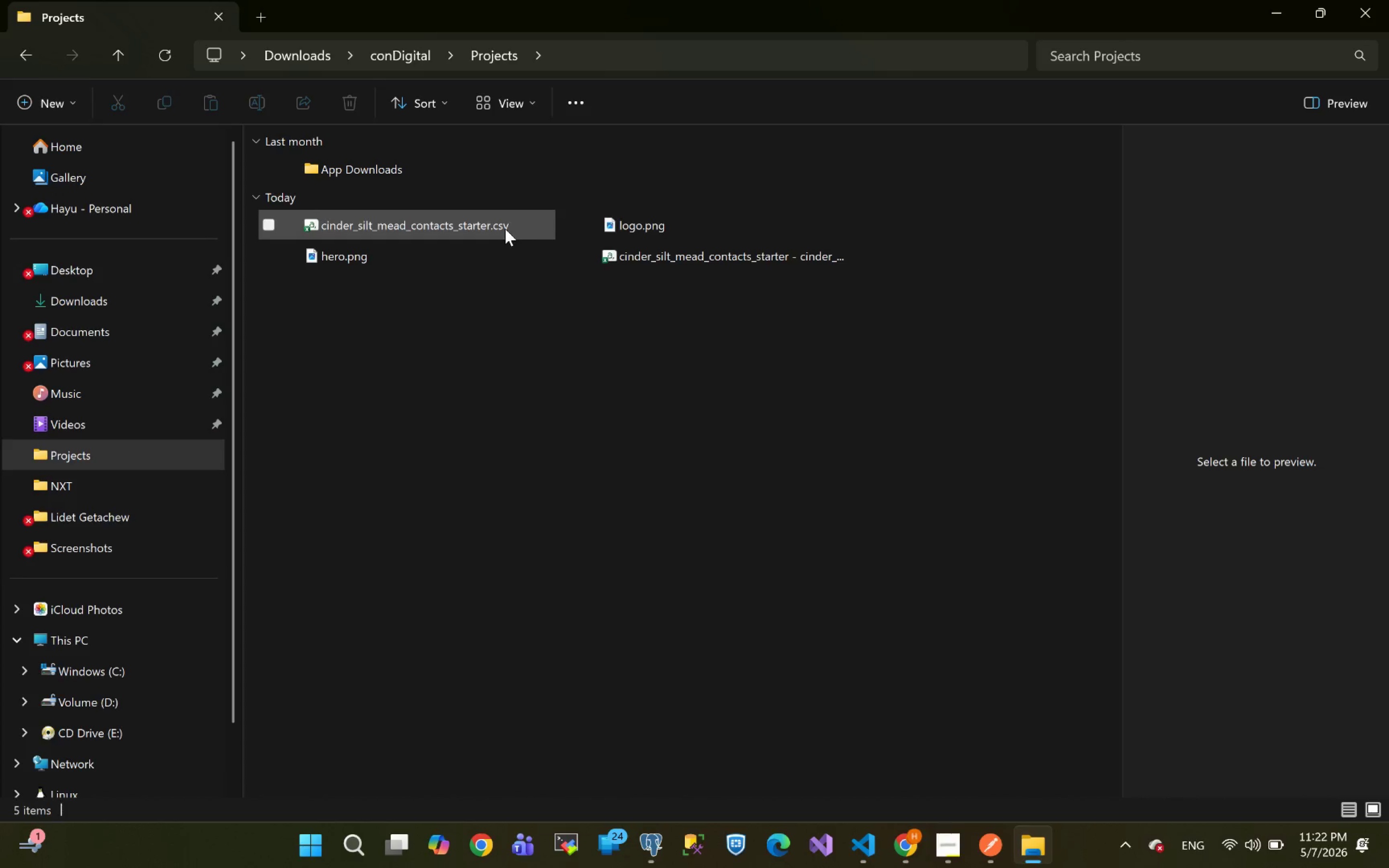 
left_click([501, 229])
 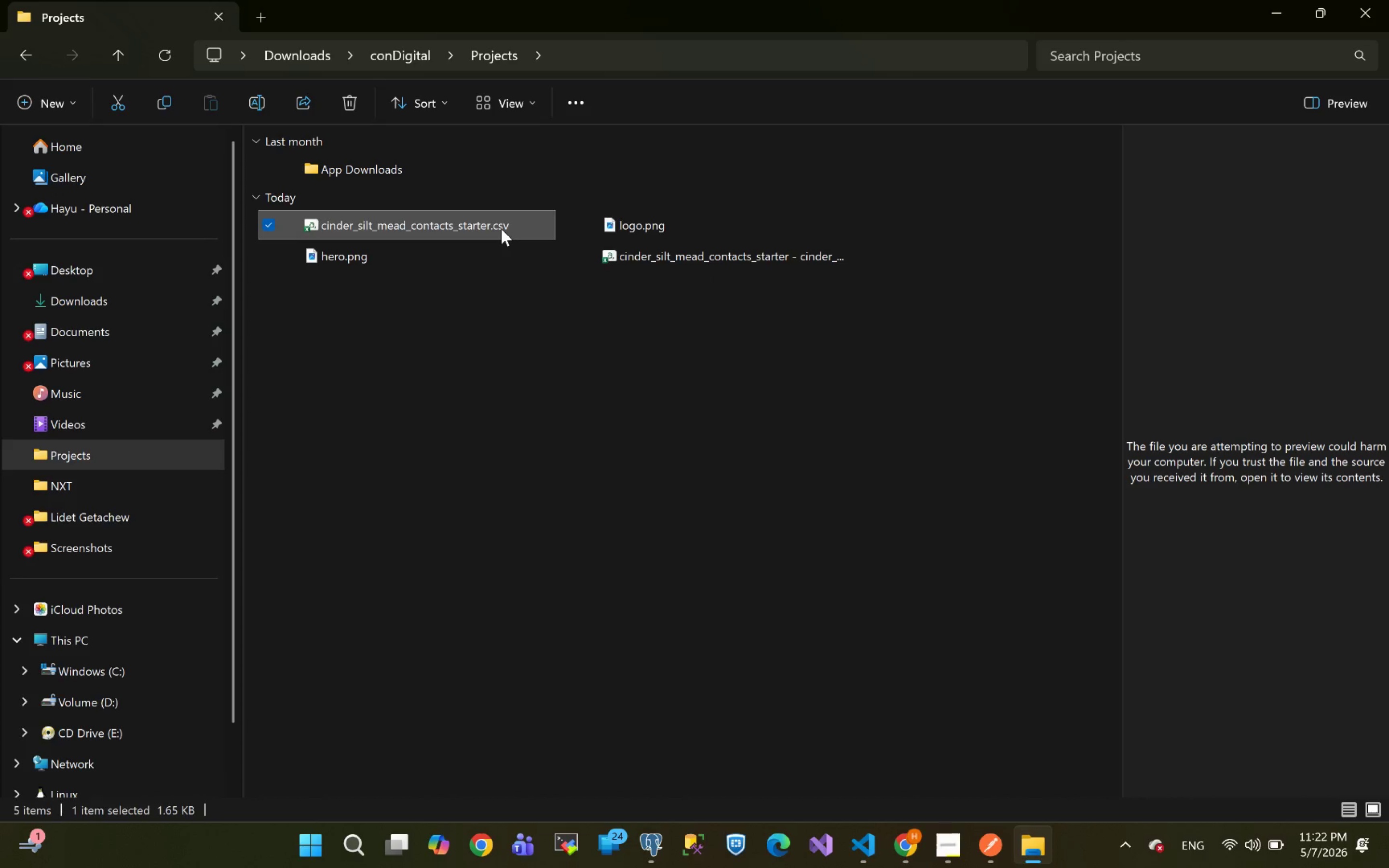 
key(Delete)
 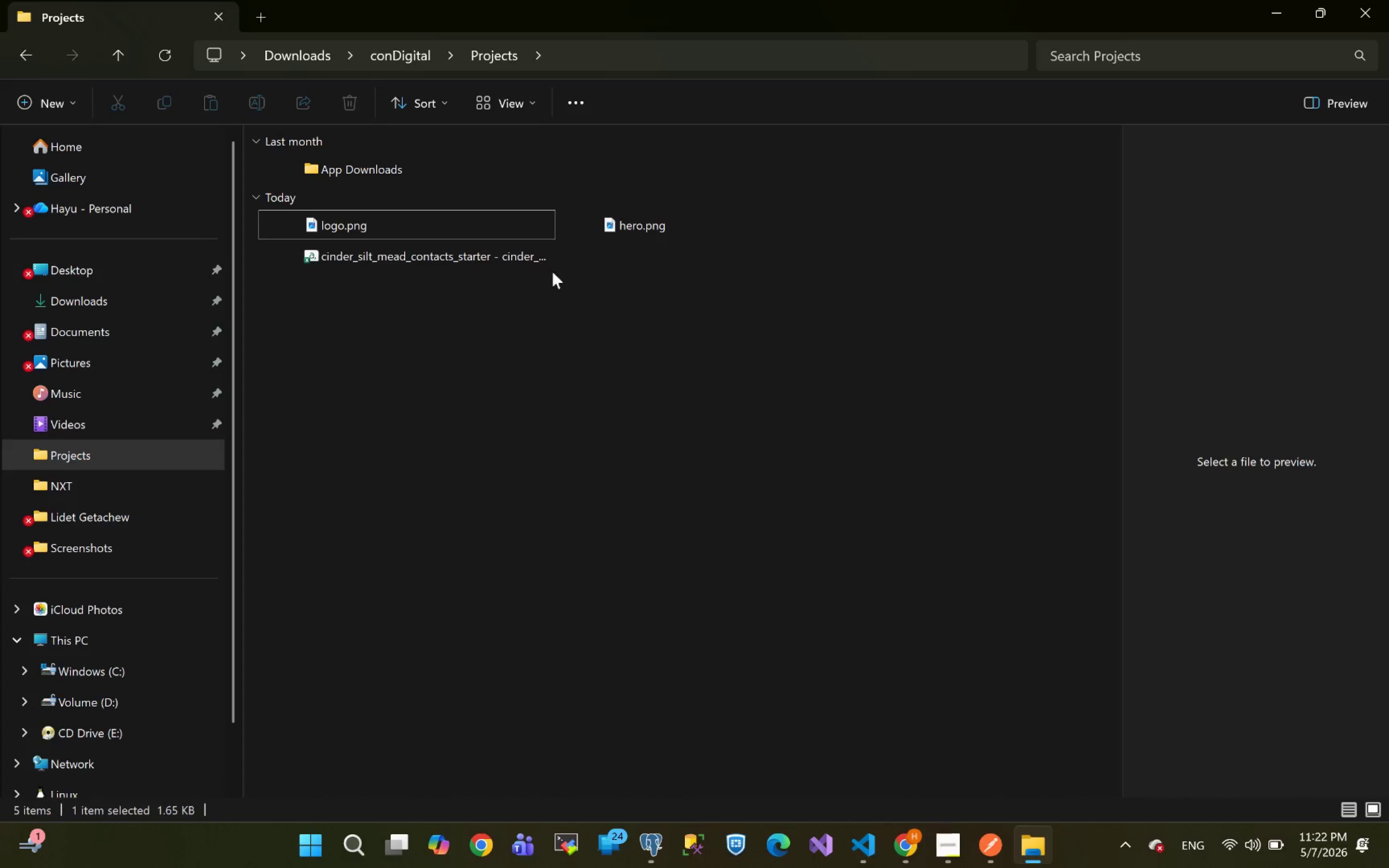 
left_click([527, 266])
 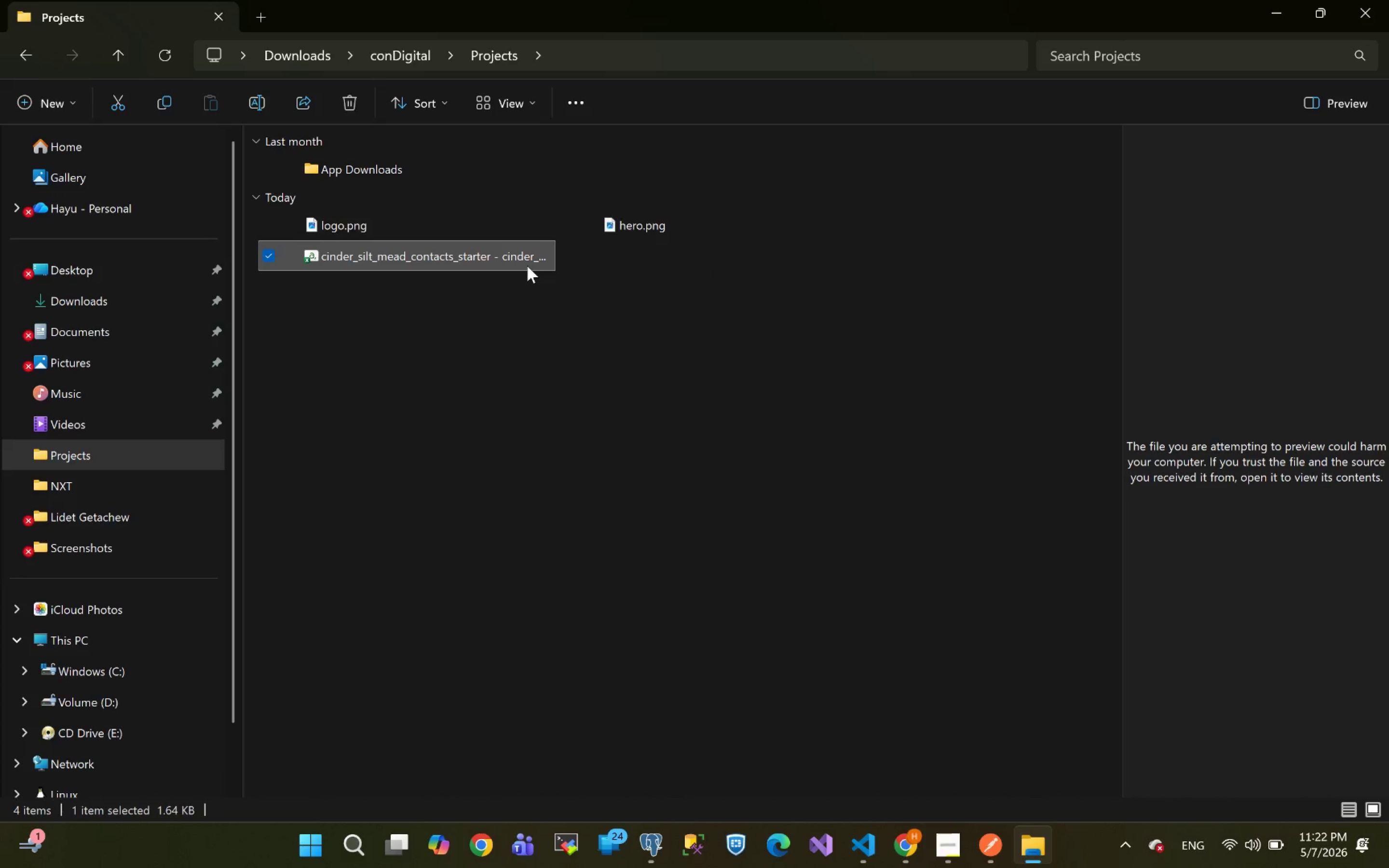 
left_click([527, 266])
 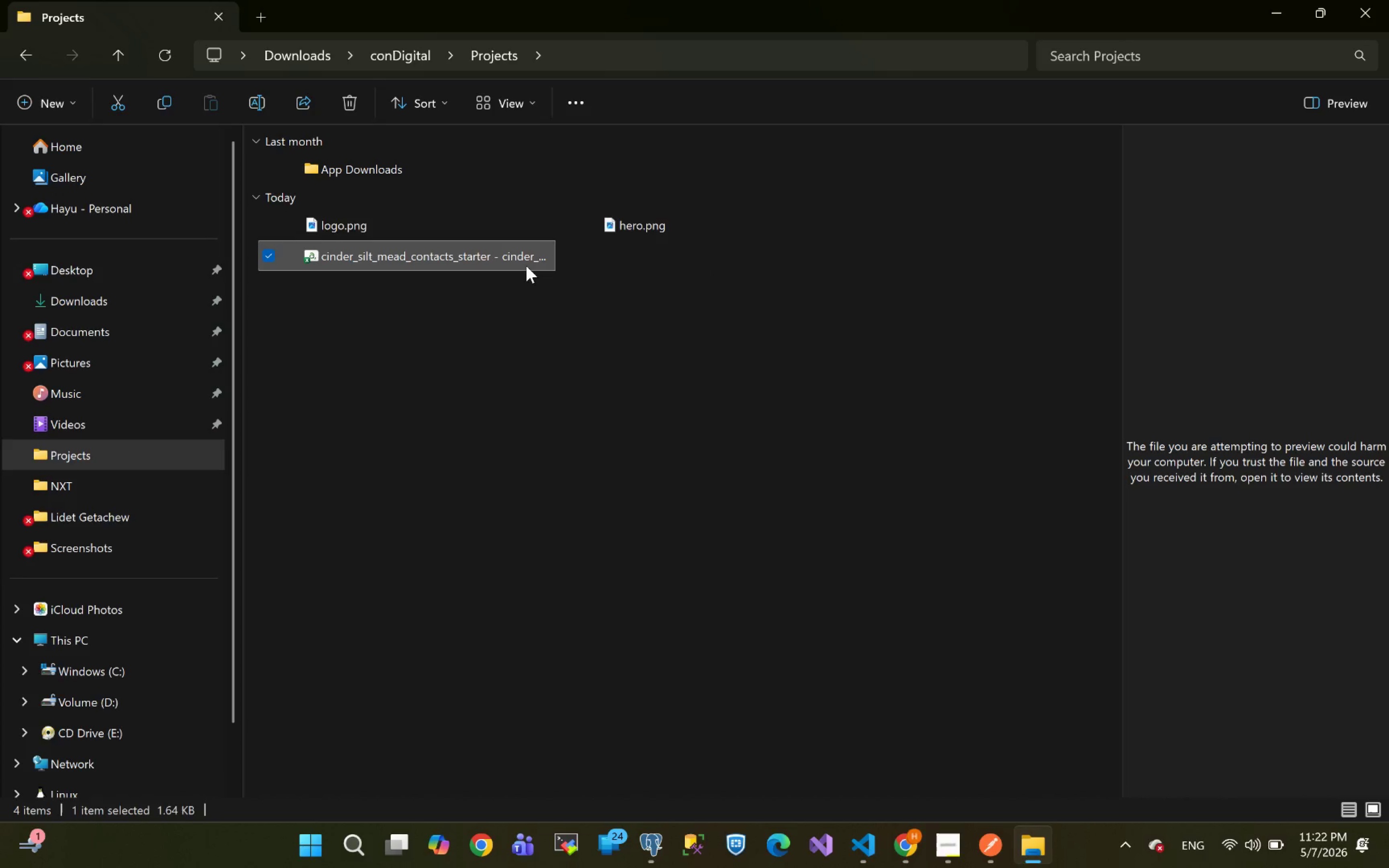 
left_click([508, 258])
 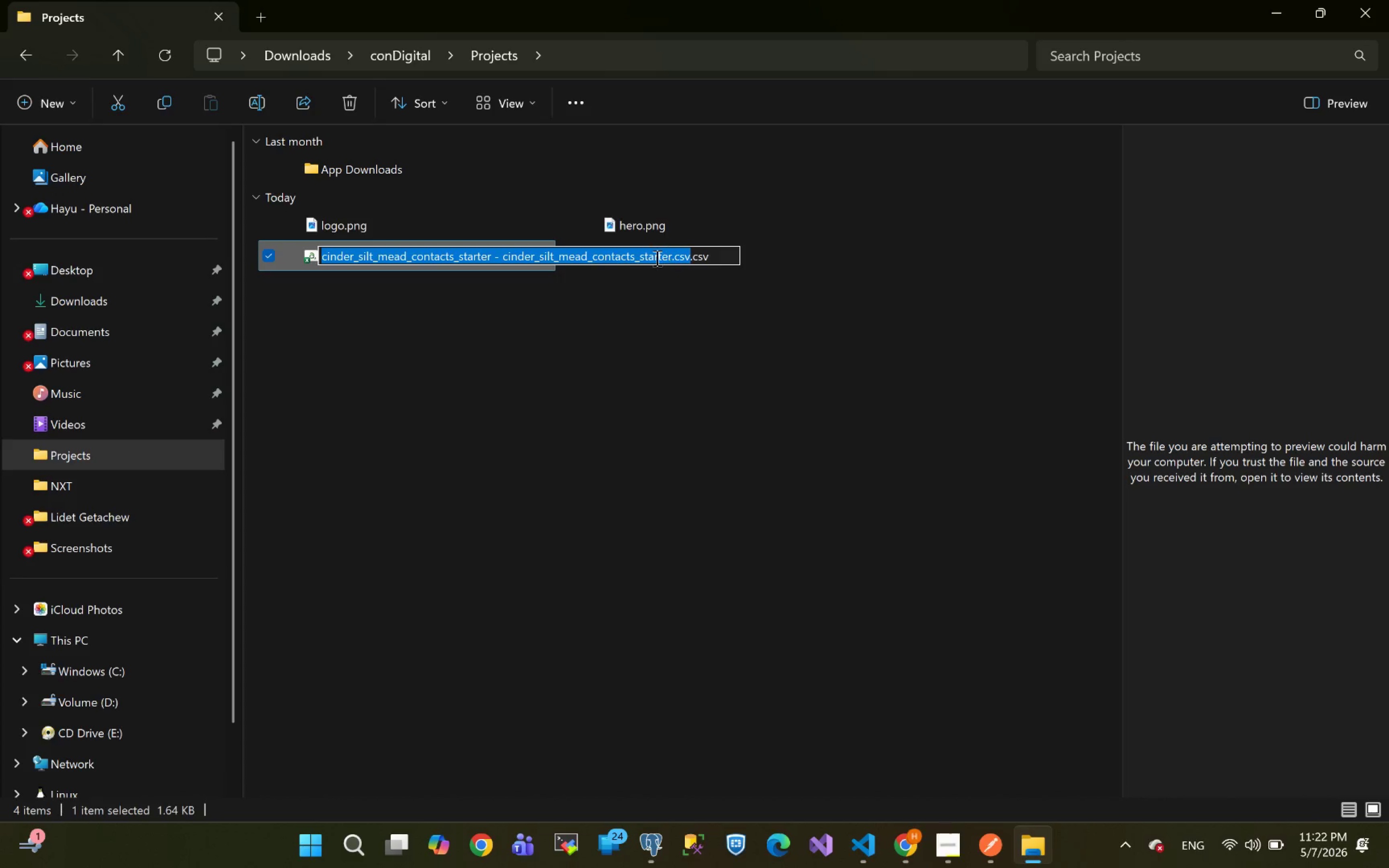 
left_click([555, 259])
 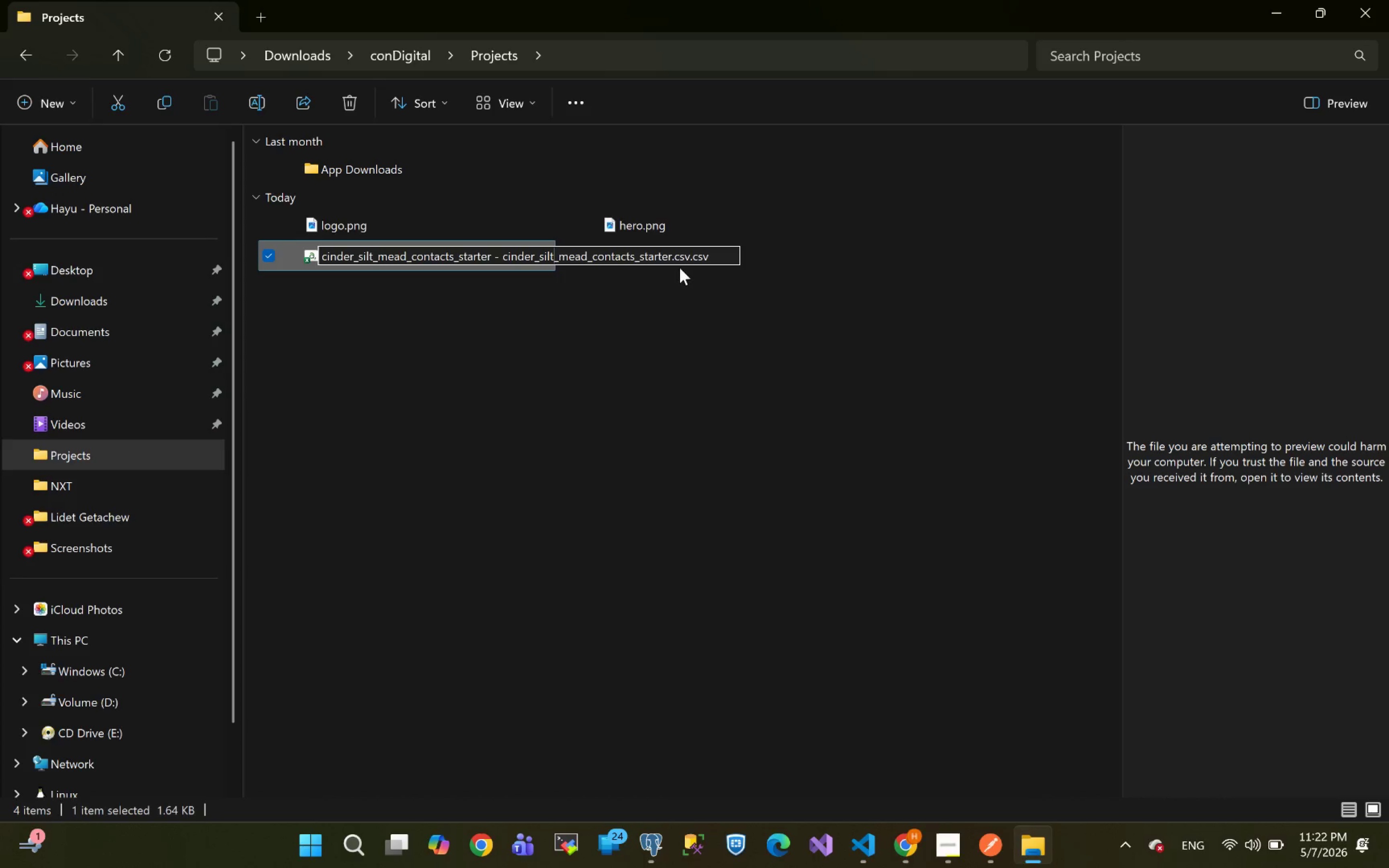 
left_click_drag(start_coordinate=[690, 257], to_coordinate=[490, 251])
 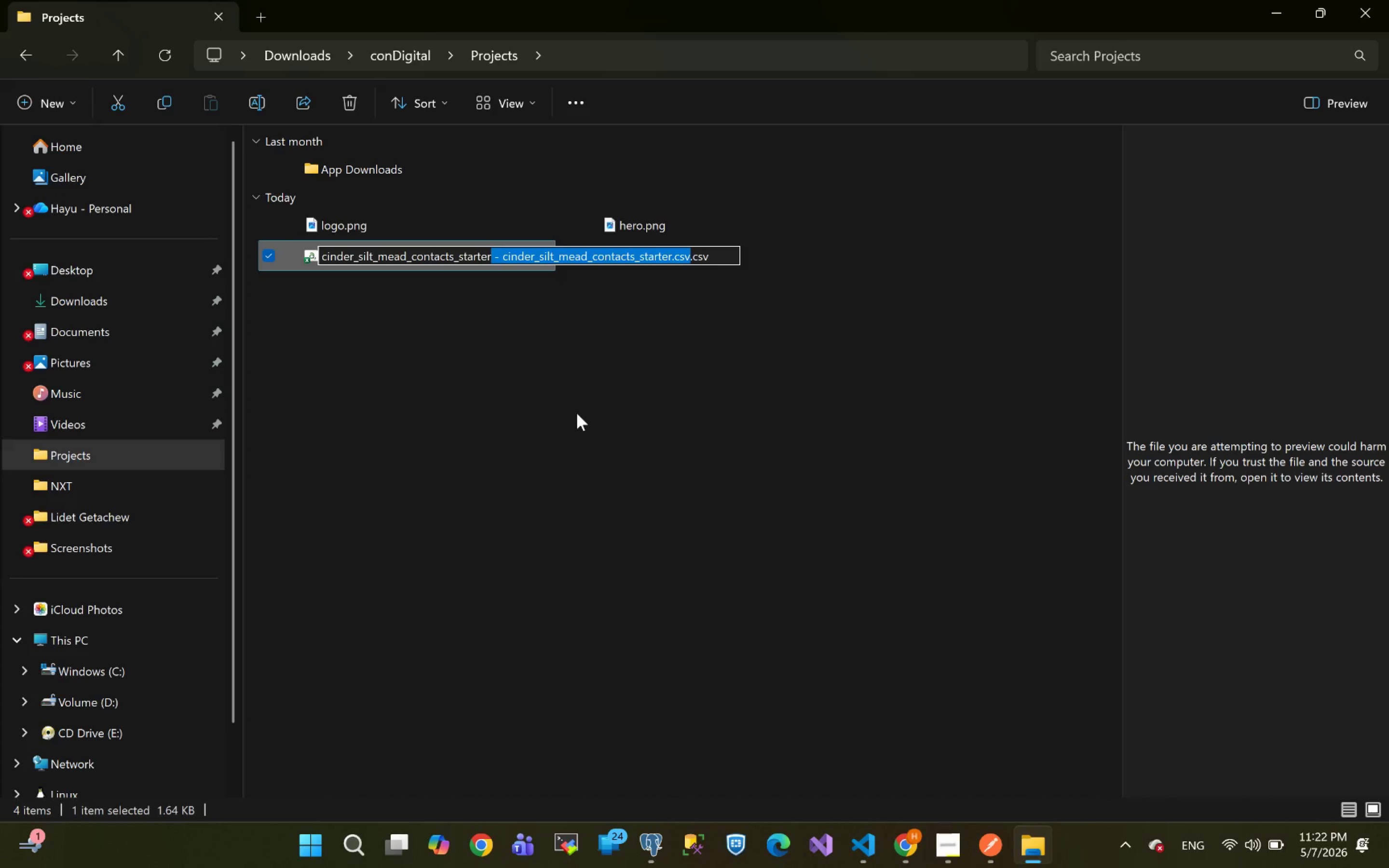 
key(Backspace)